 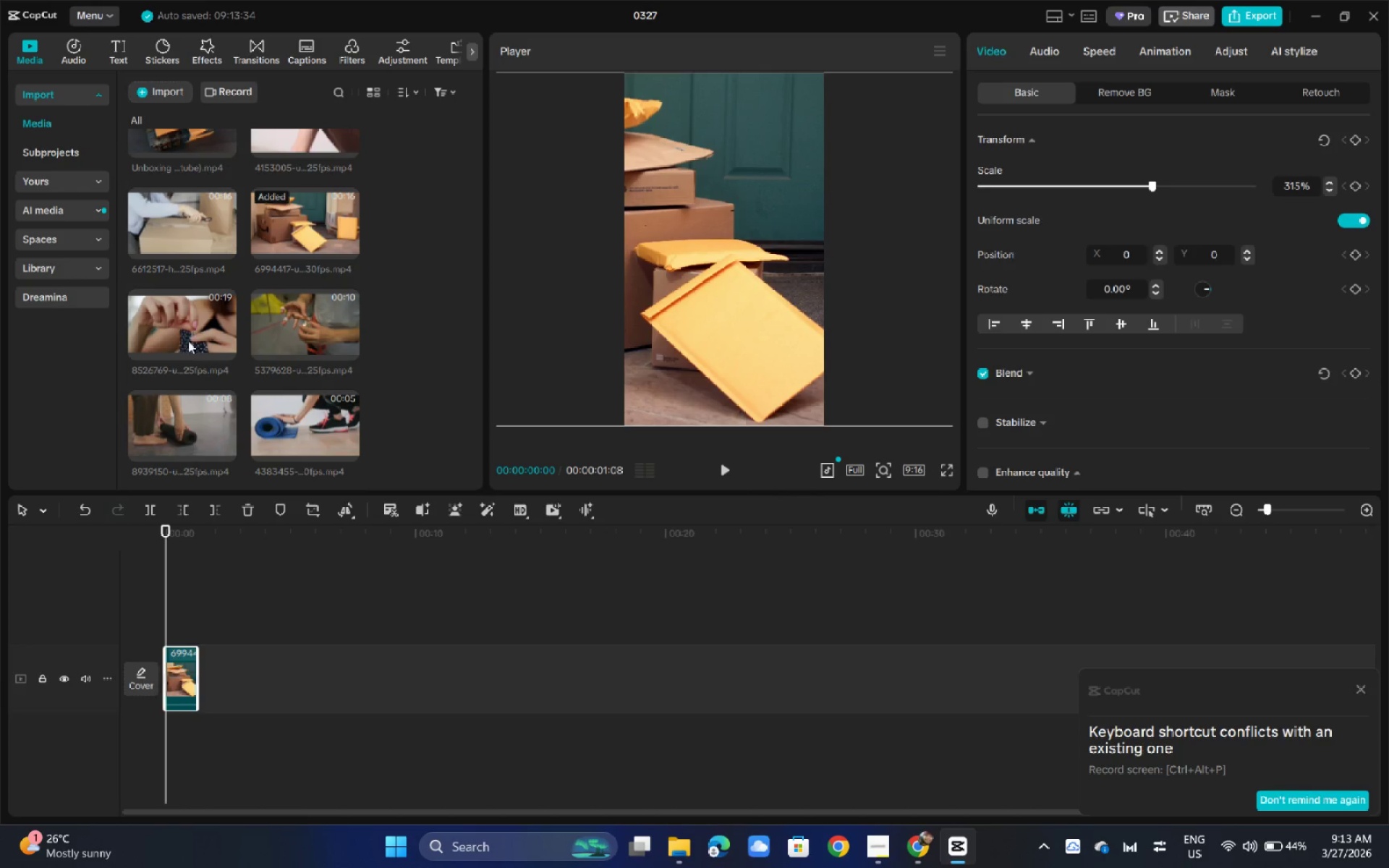 
left_click_drag(start_coordinate=[203, 224], to_coordinate=[240, 678])
 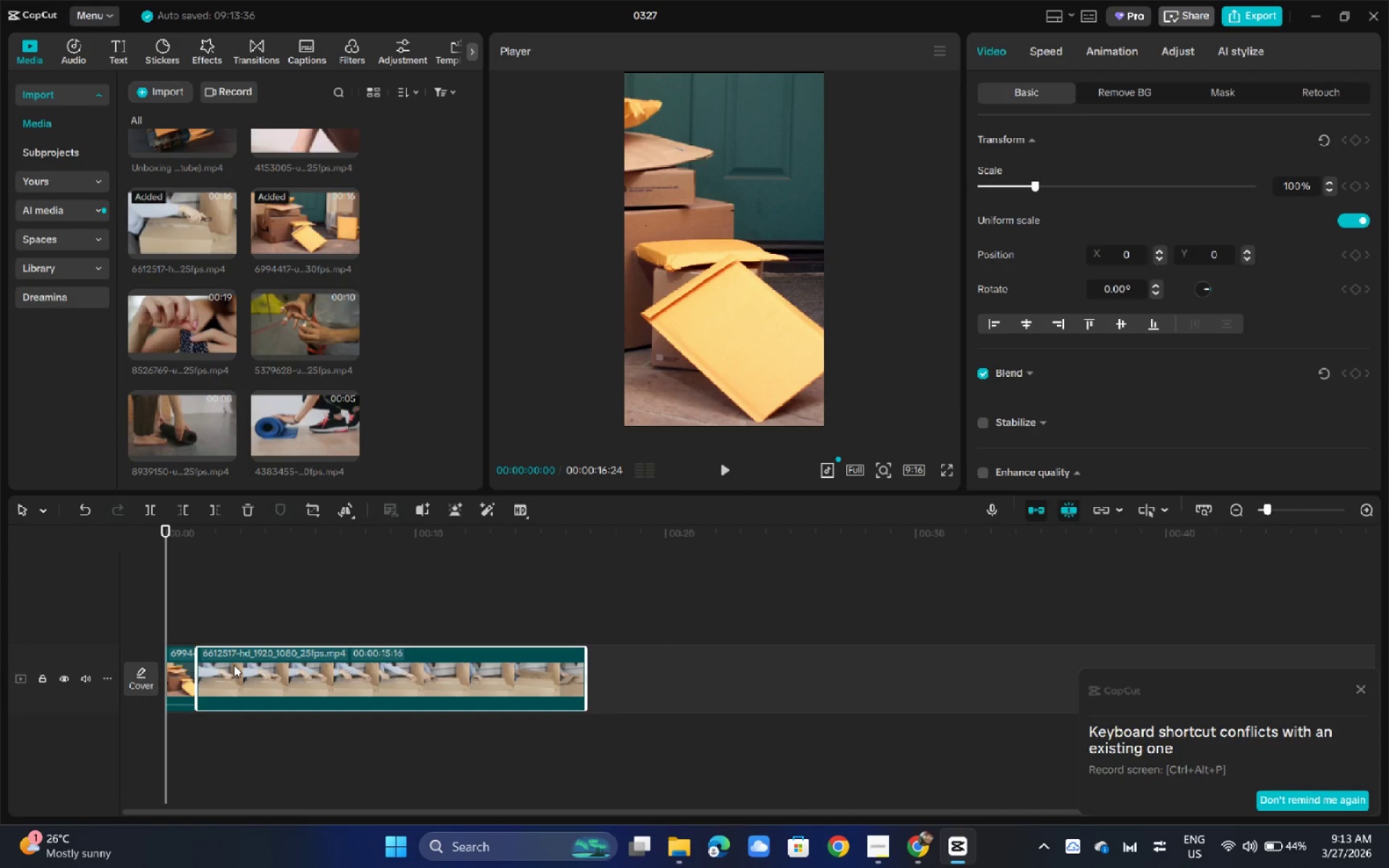 
wait(12.47)
 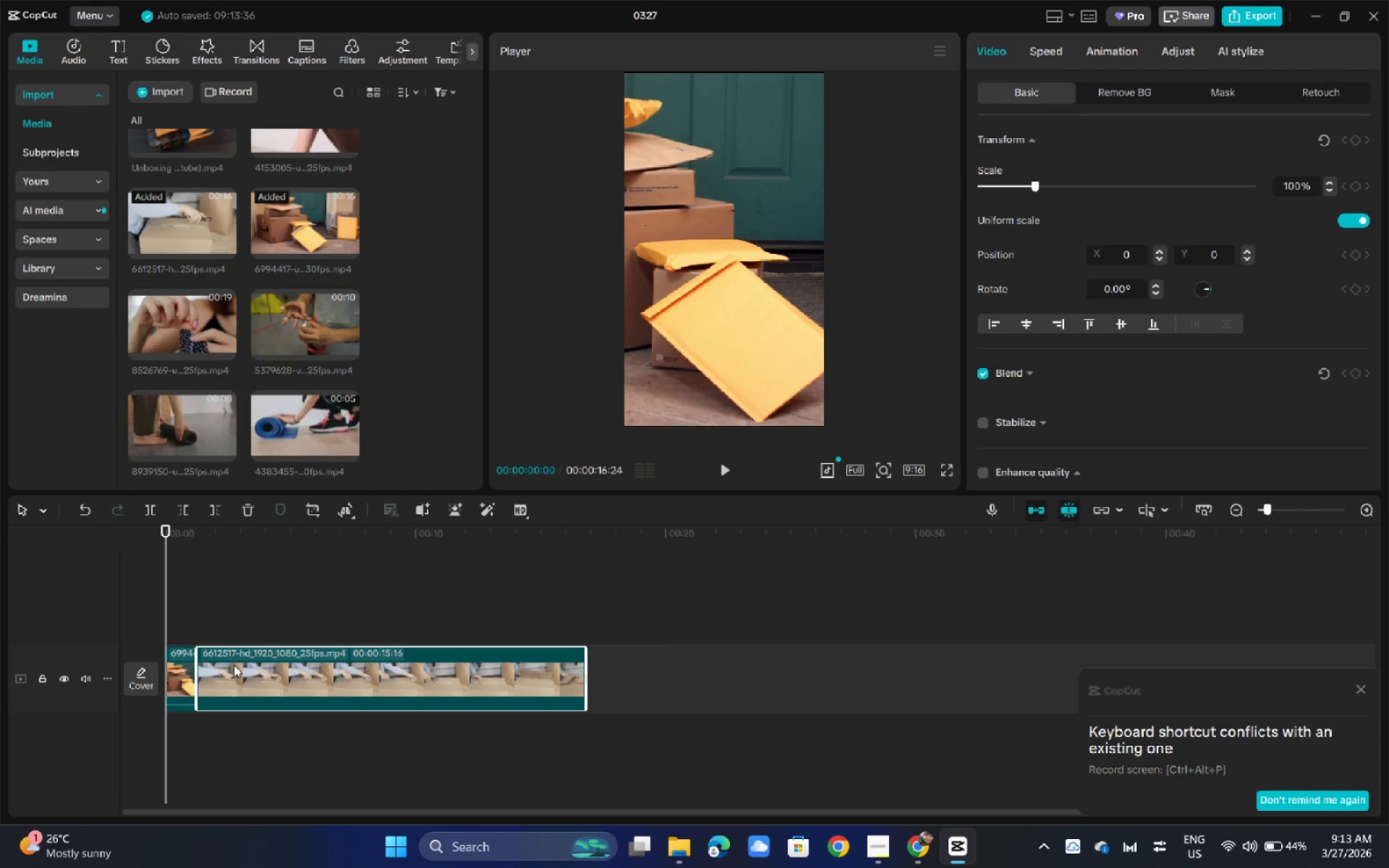 
left_click_drag(start_coordinate=[587, 668], to_coordinate=[219, 693])
 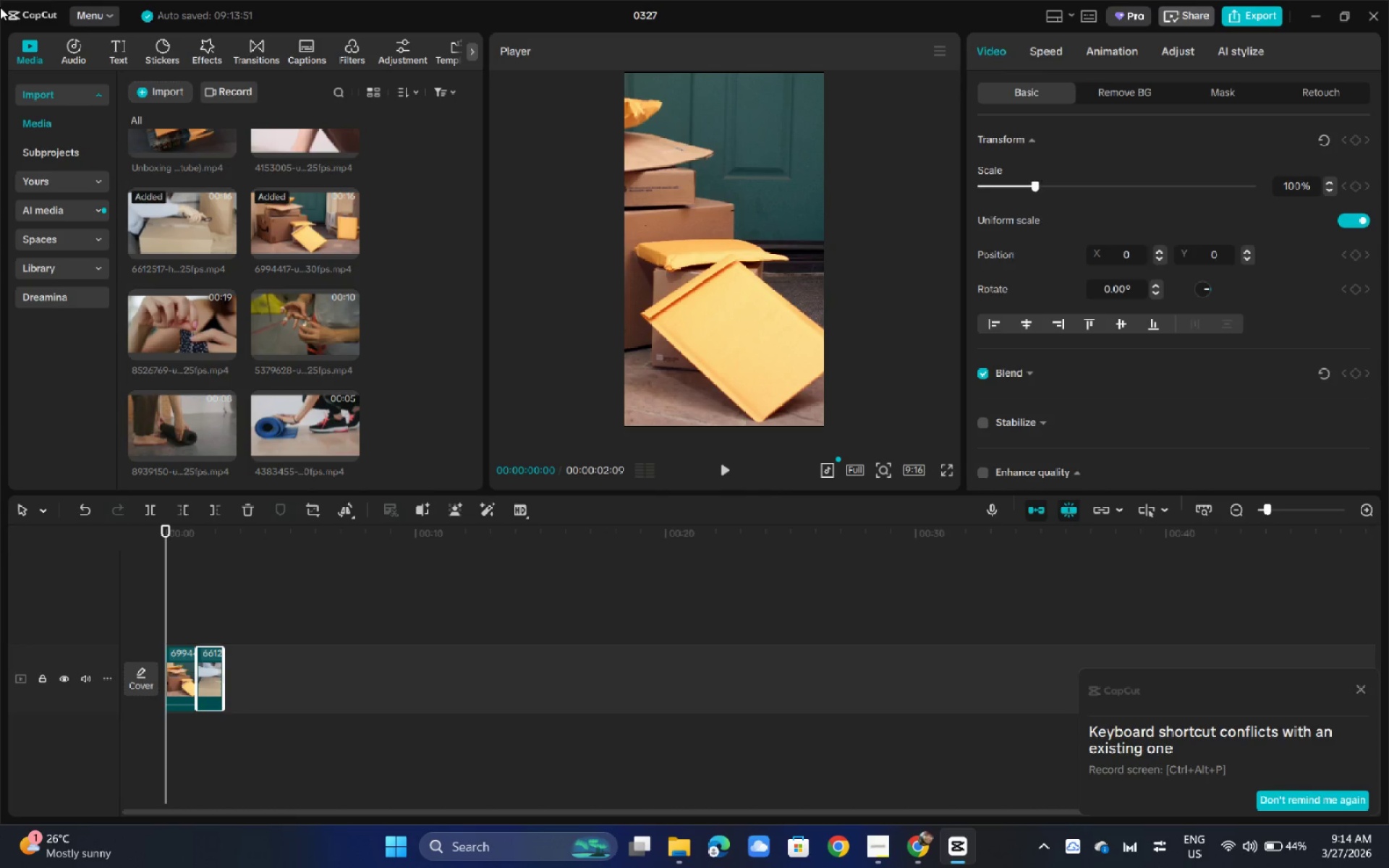 
wait(25.88)
 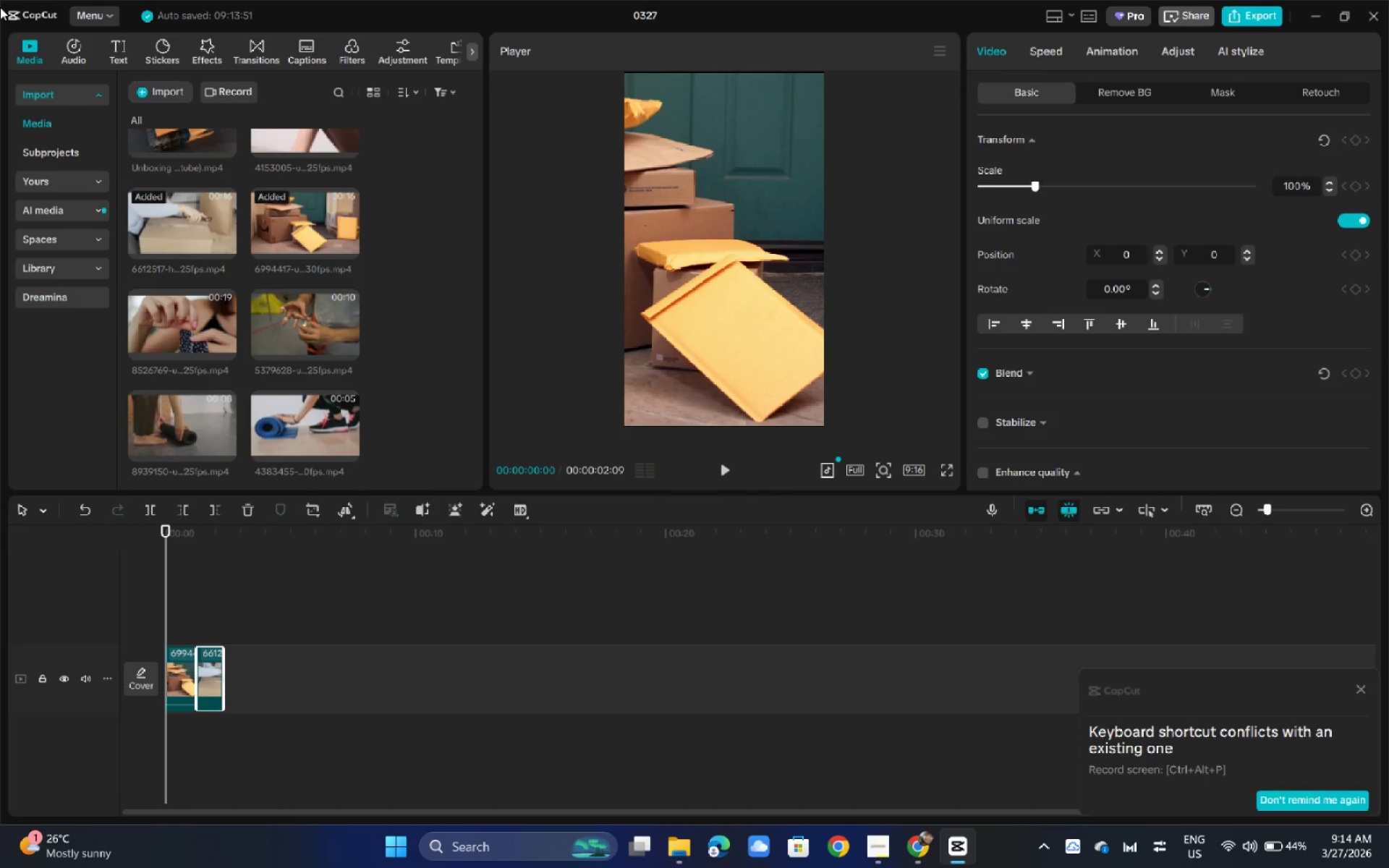 
scroll: coordinate [361, 425], scroll_direction: down, amount: 5.0
 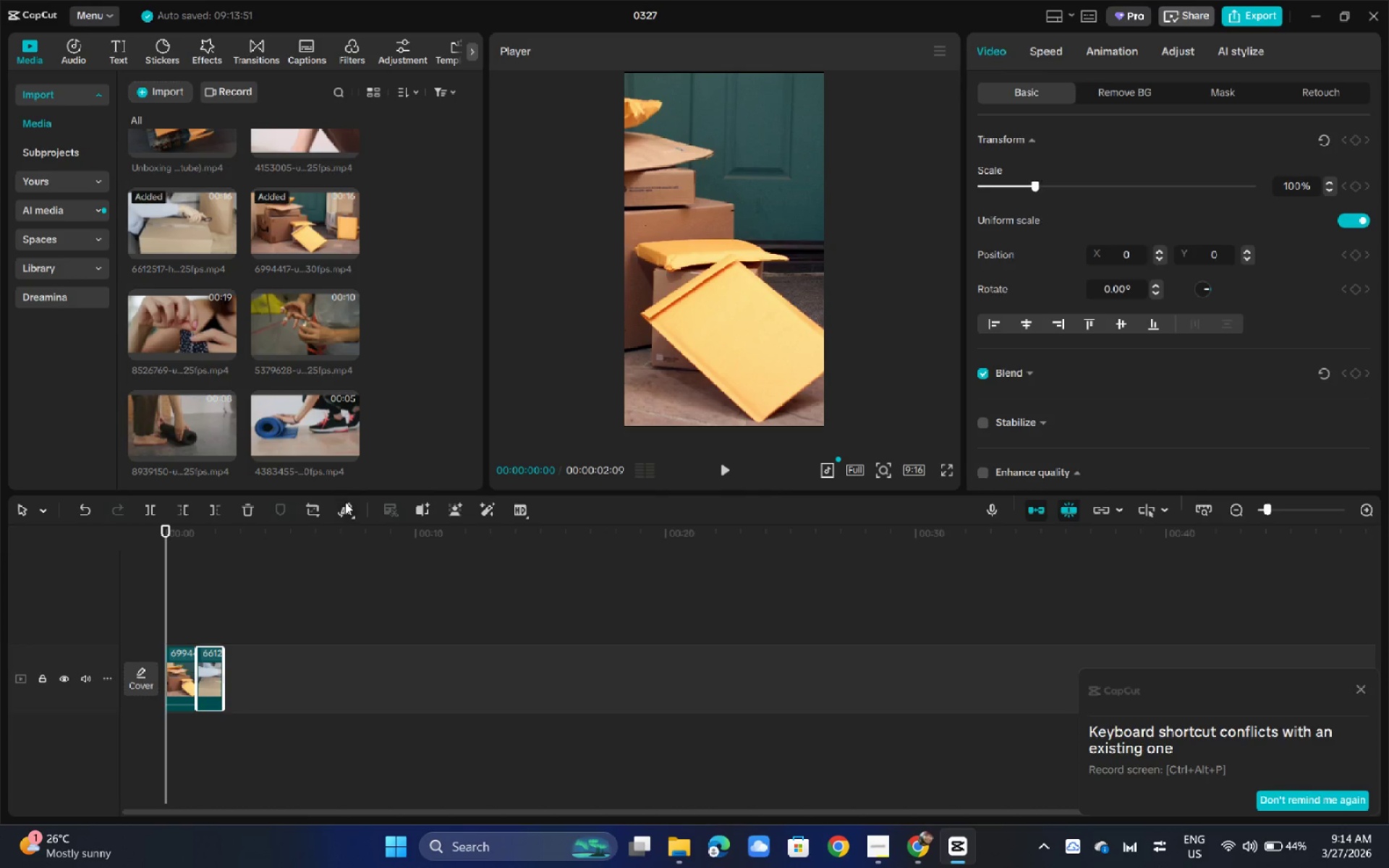 
wait(6.14)
 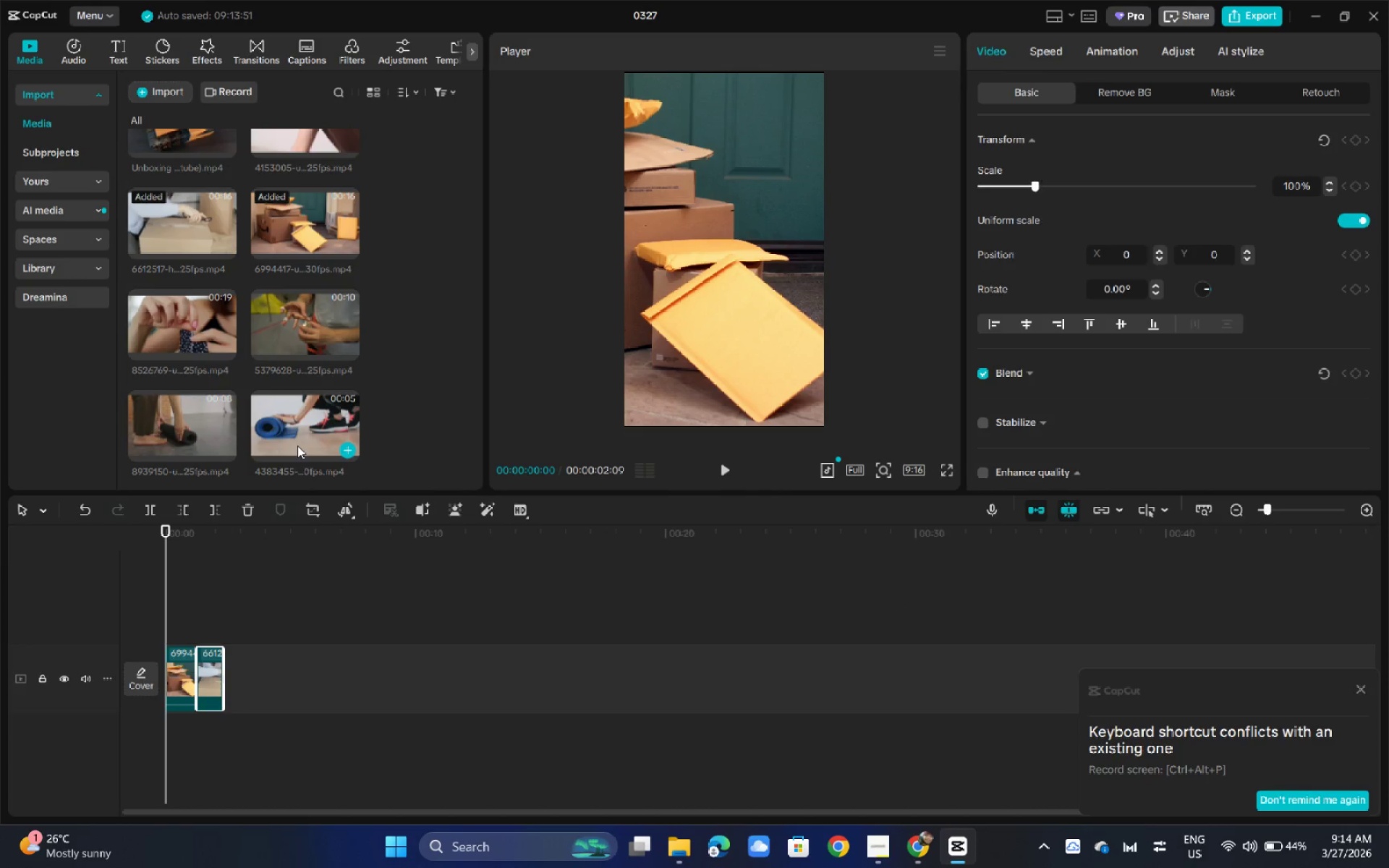 
scroll: coordinate [295, 350], scroll_direction: up, amount: 2.0
 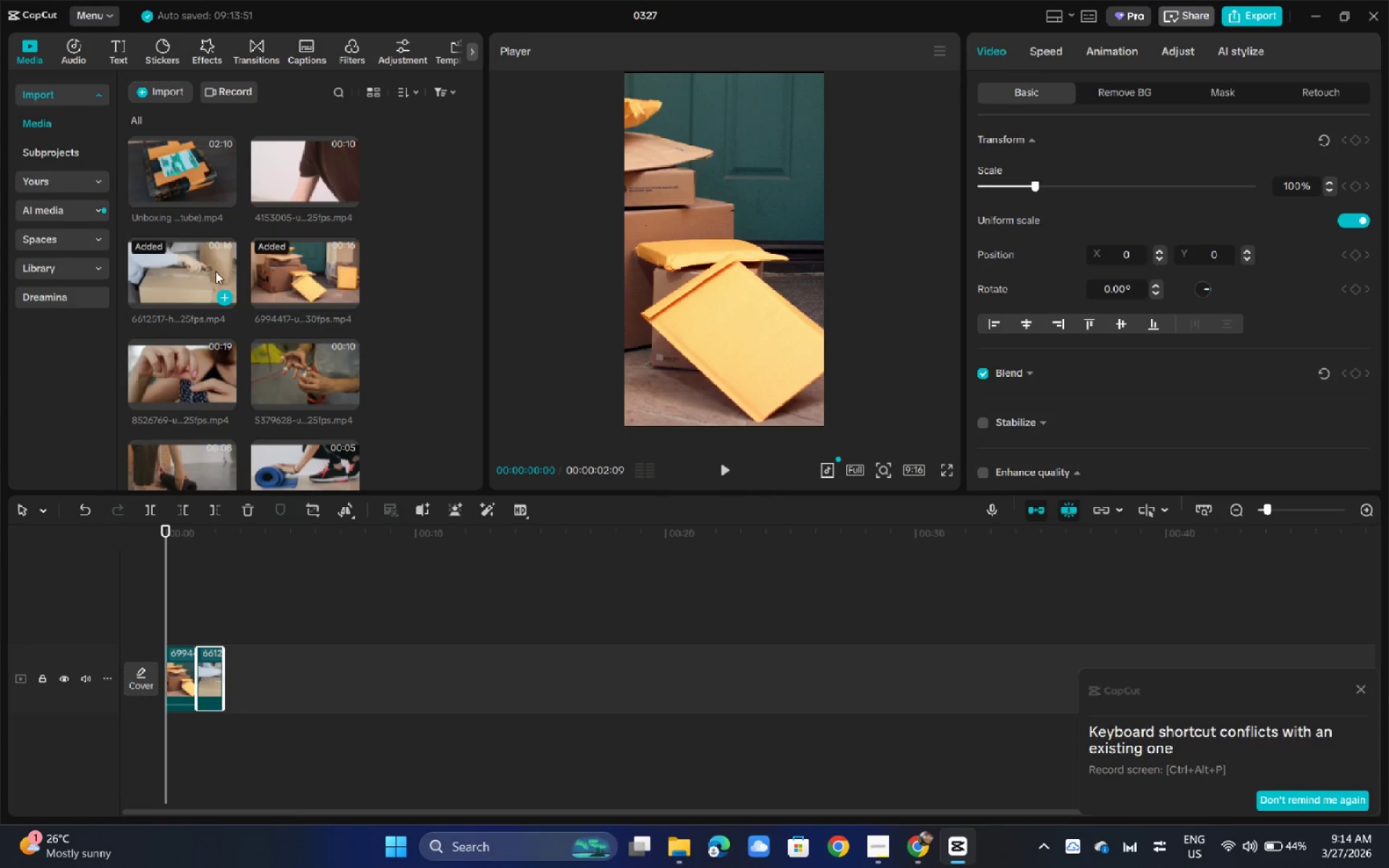 
left_click_drag(start_coordinate=[220, 269], to_coordinate=[171, 297])
 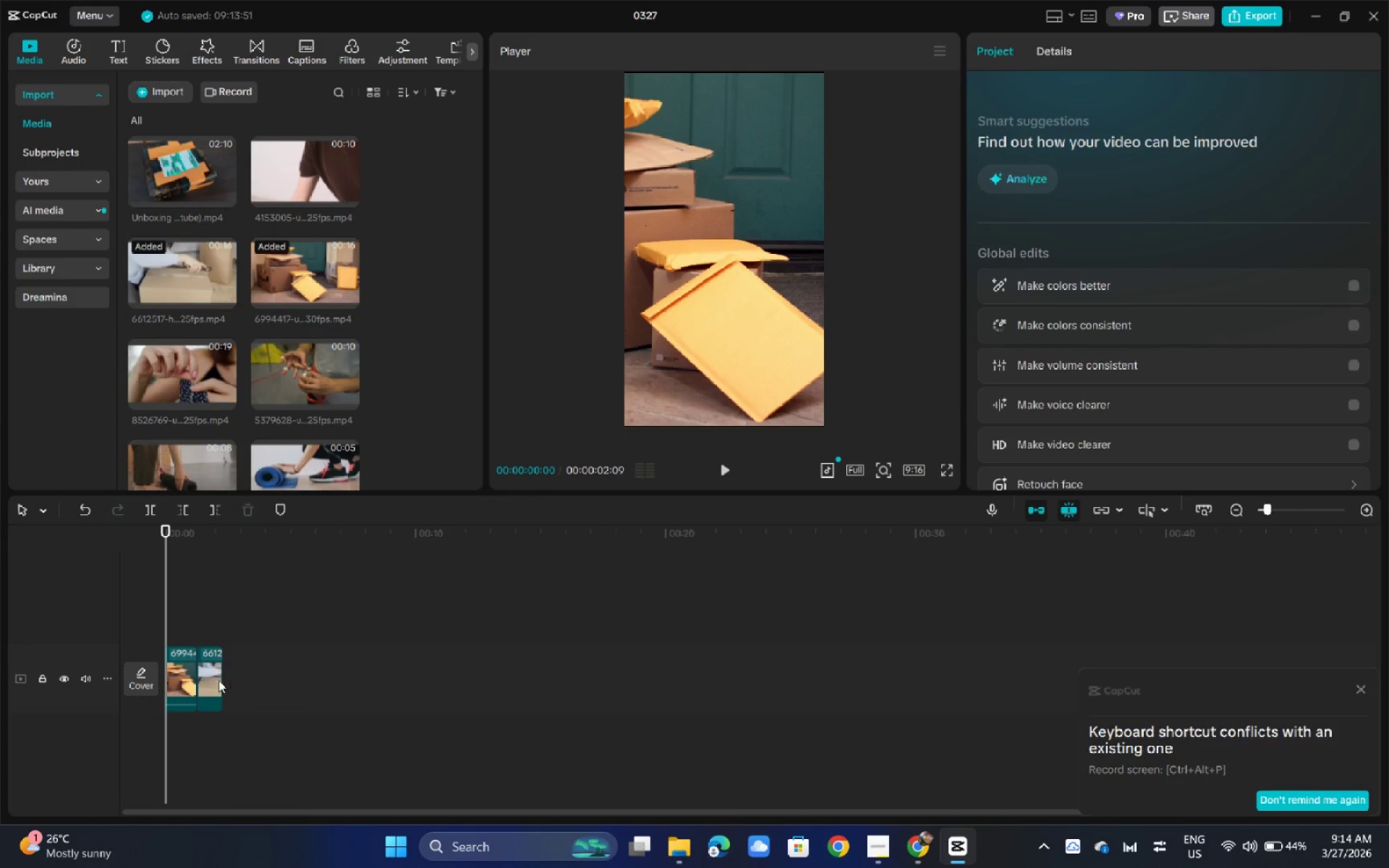 
left_click([213, 678])
 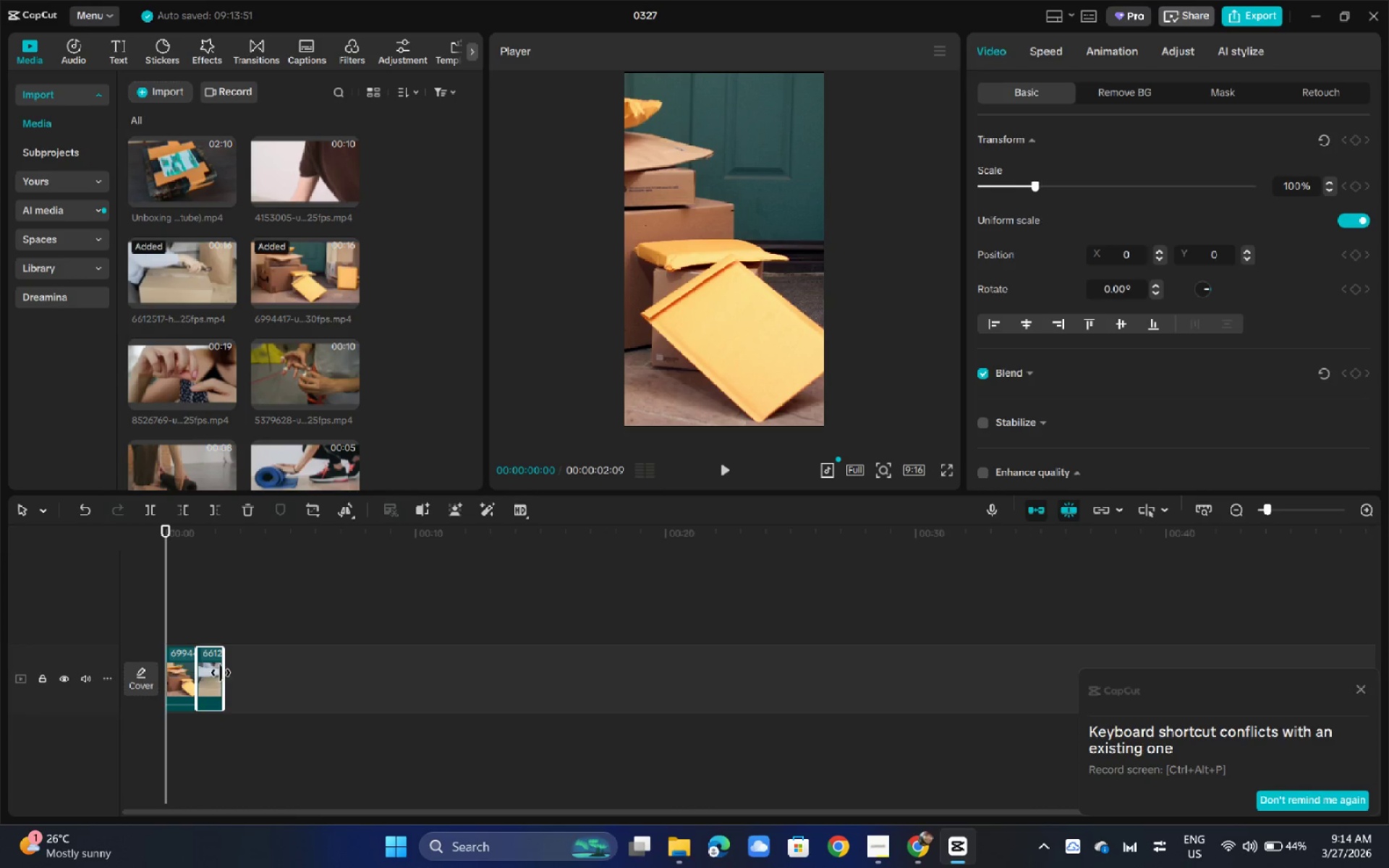 
left_click_drag(start_coordinate=[222, 673], to_coordinate=[297, 678])
 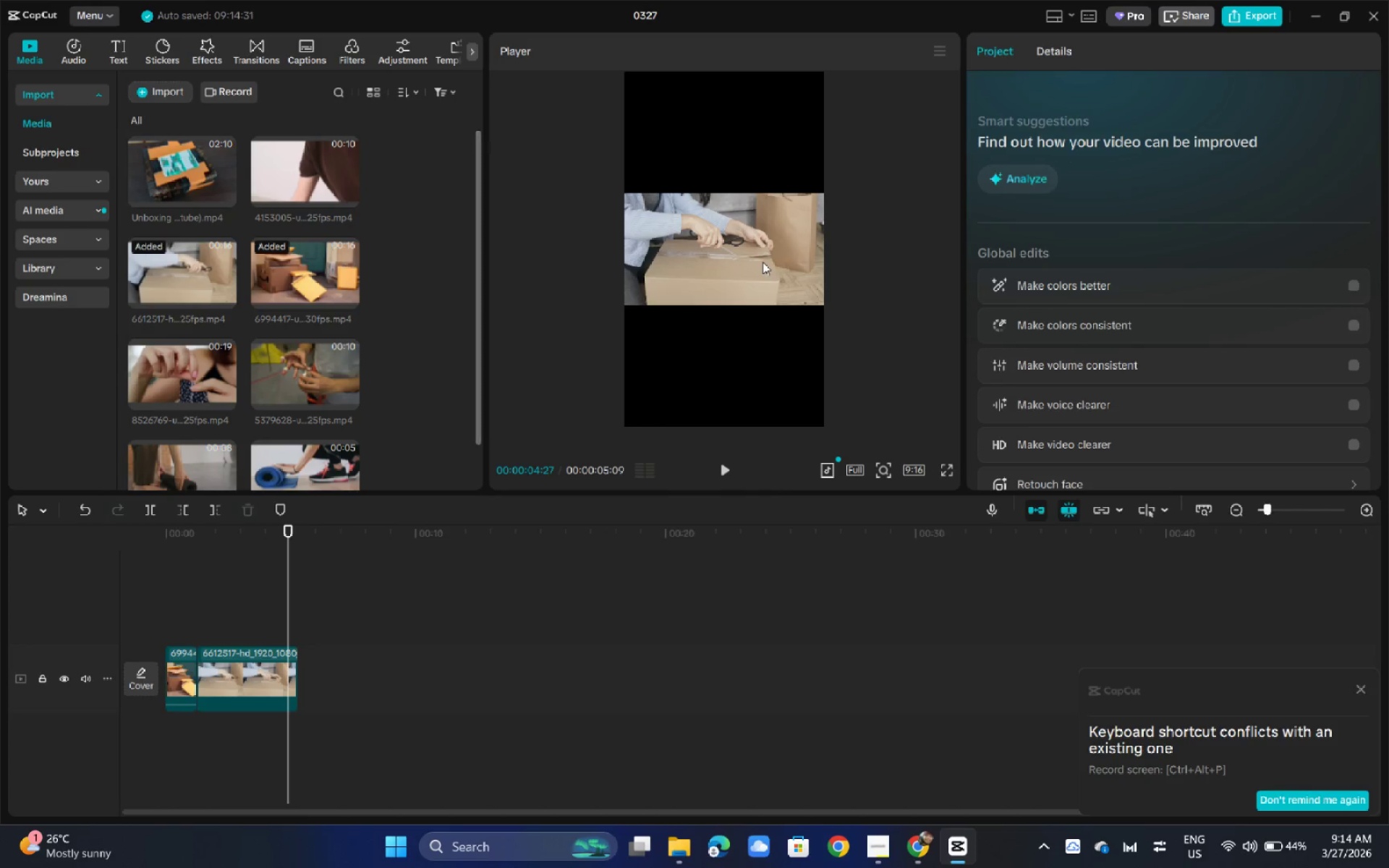 
left_click_drag(start_coordinate=[821, 303], to_coordinate=[1099, 525])
 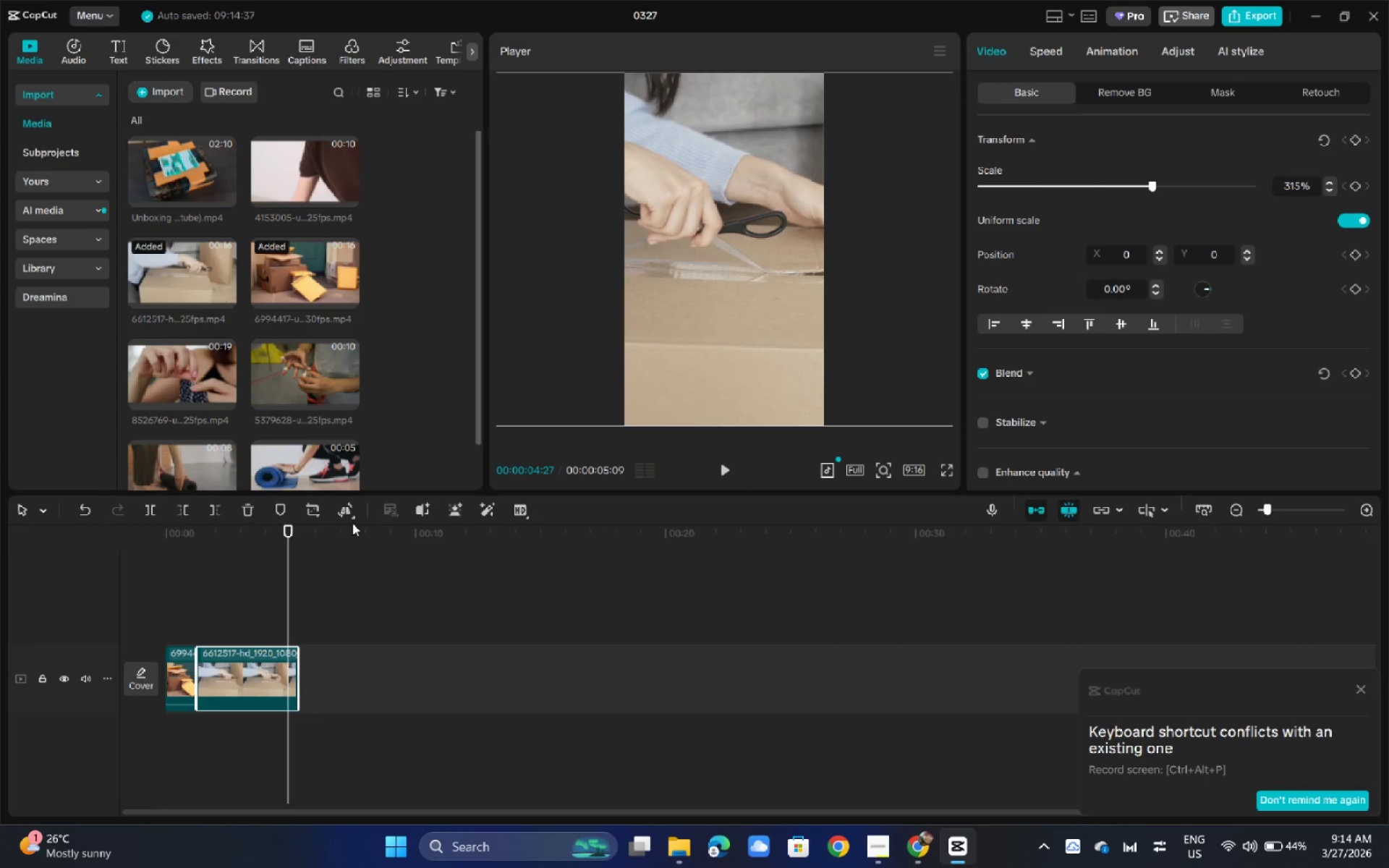 
left_click_drag(start_coordinate=[246, 543], to_coordinate=[151, 567])
 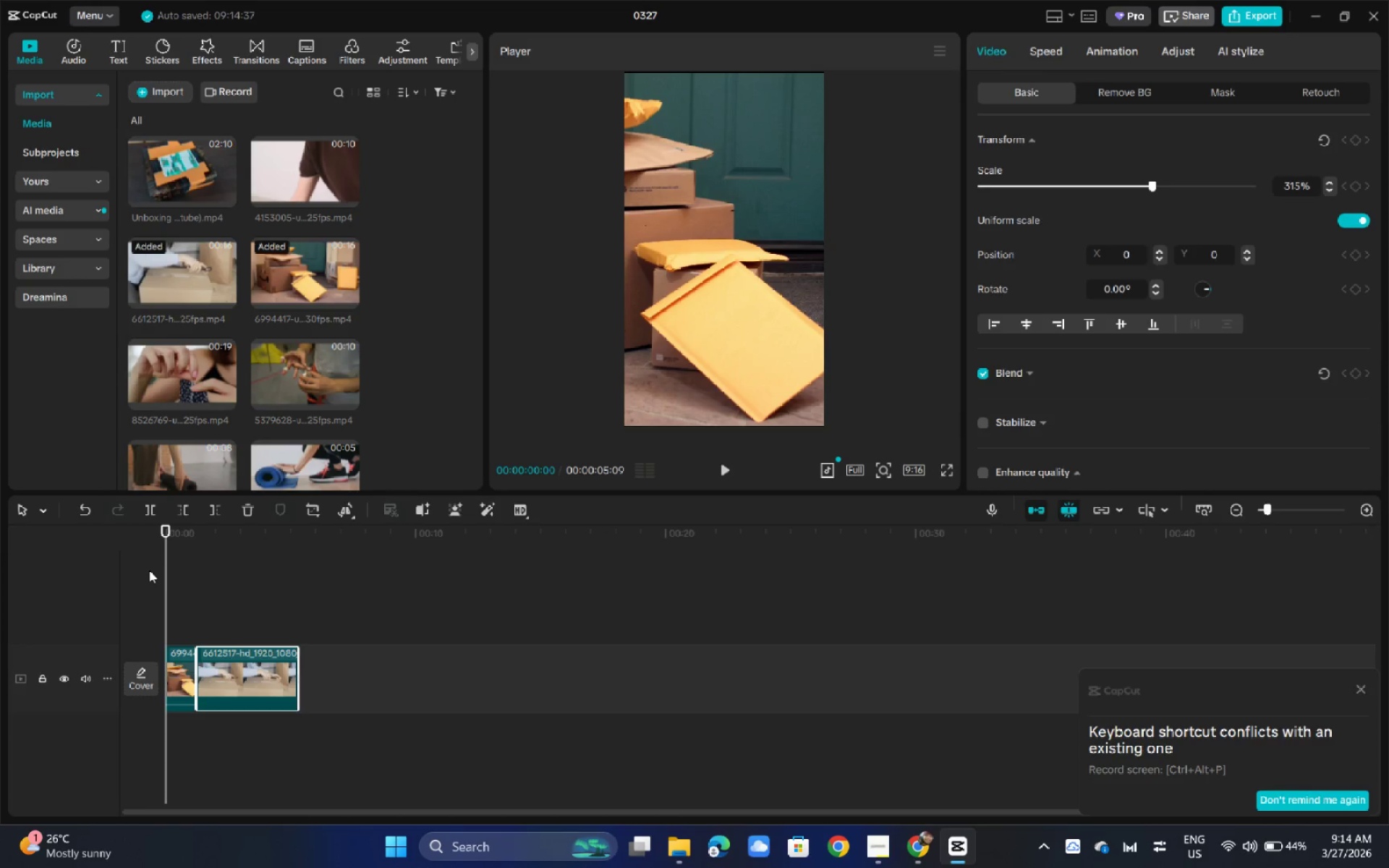 
key(Space)
 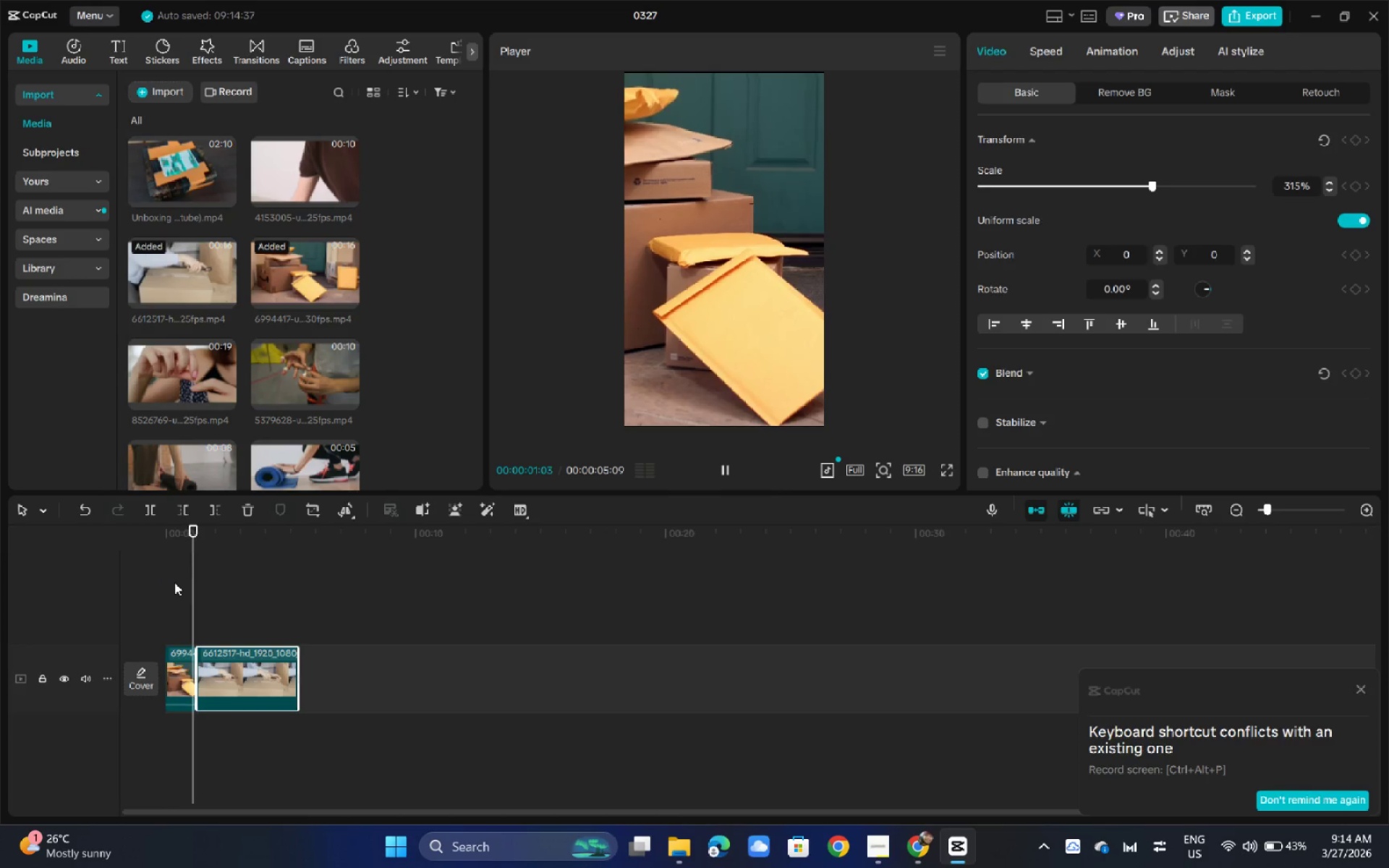 
key(Space)
 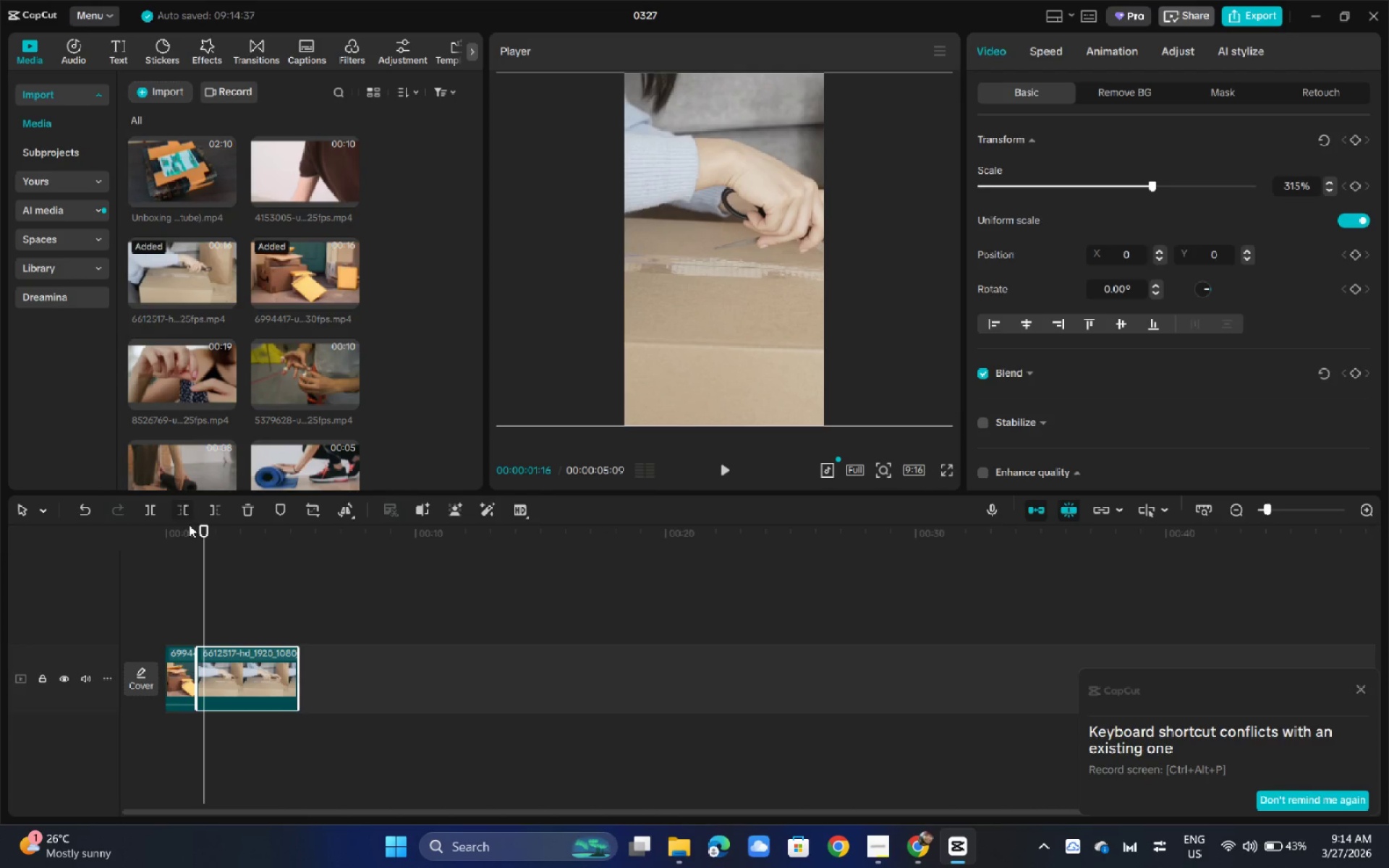 
left_click_drag(start_coordinate=[185, 526], to_coordinate=[187, 529])
 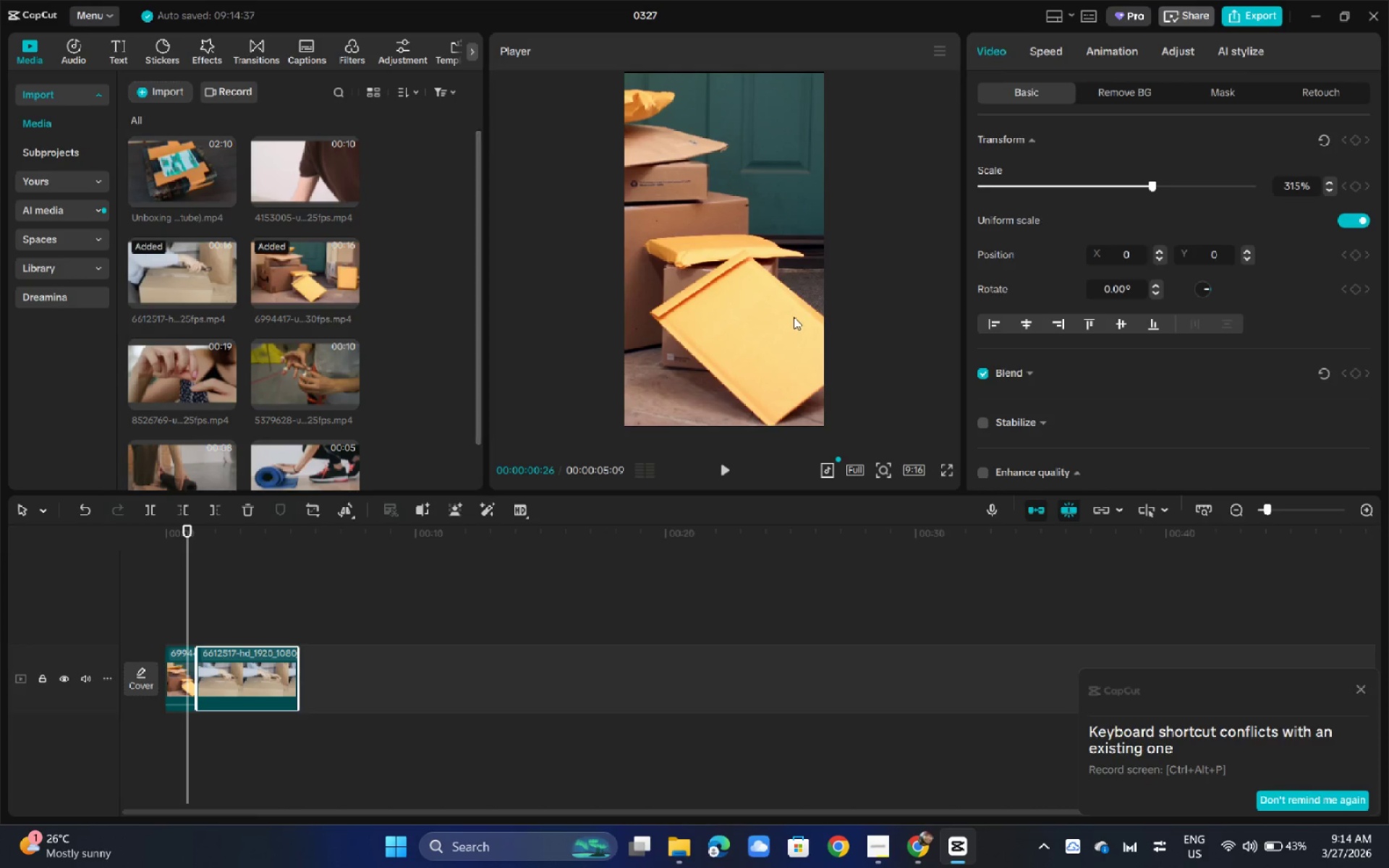 
left_click_drag(start_coordinate=[732, 304], to_coordinate=[882, 310])
 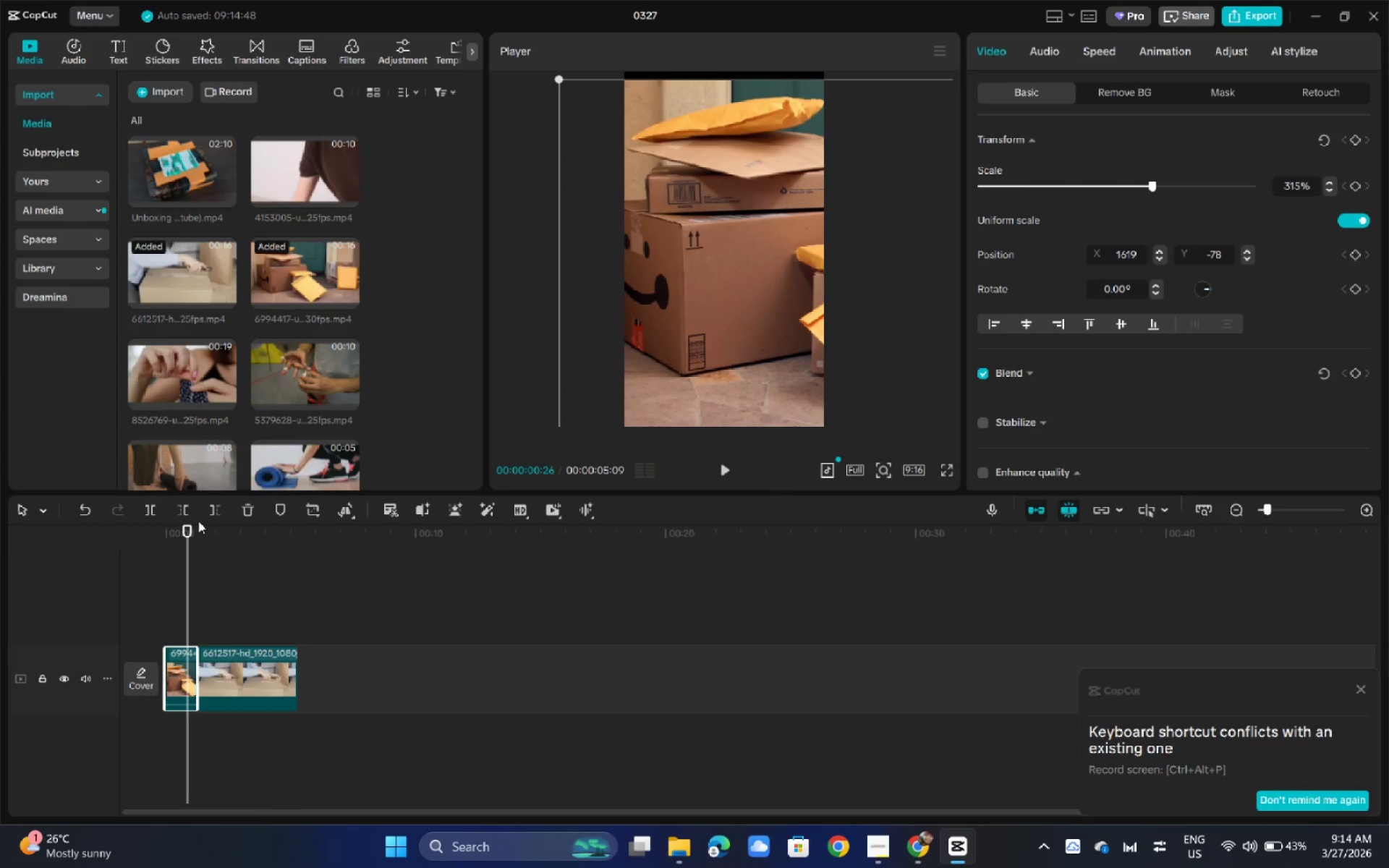 
left_click_drag(start_coordinate=[188, 527], to_coordinate=[144, 525])
 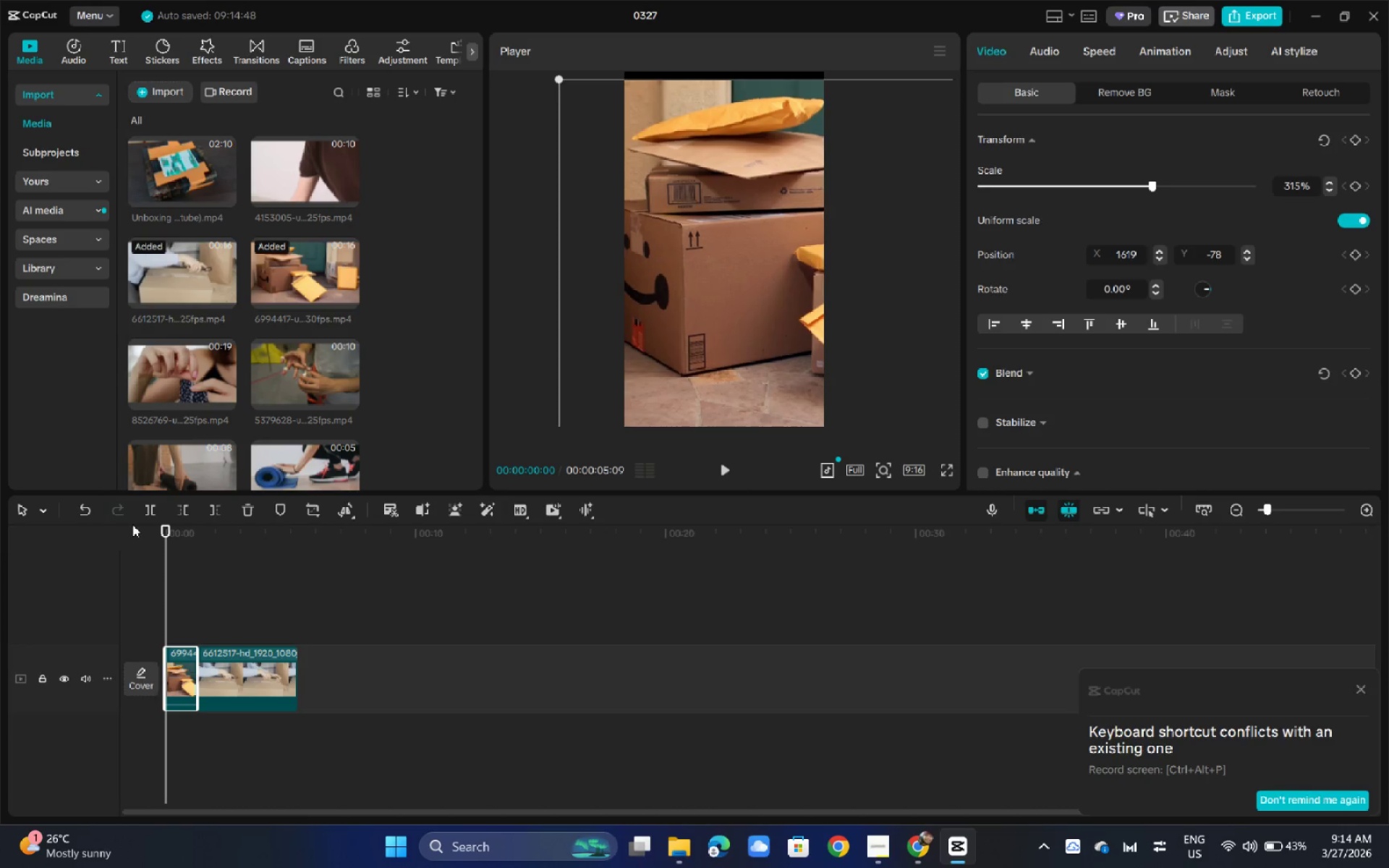 
key(Space)
 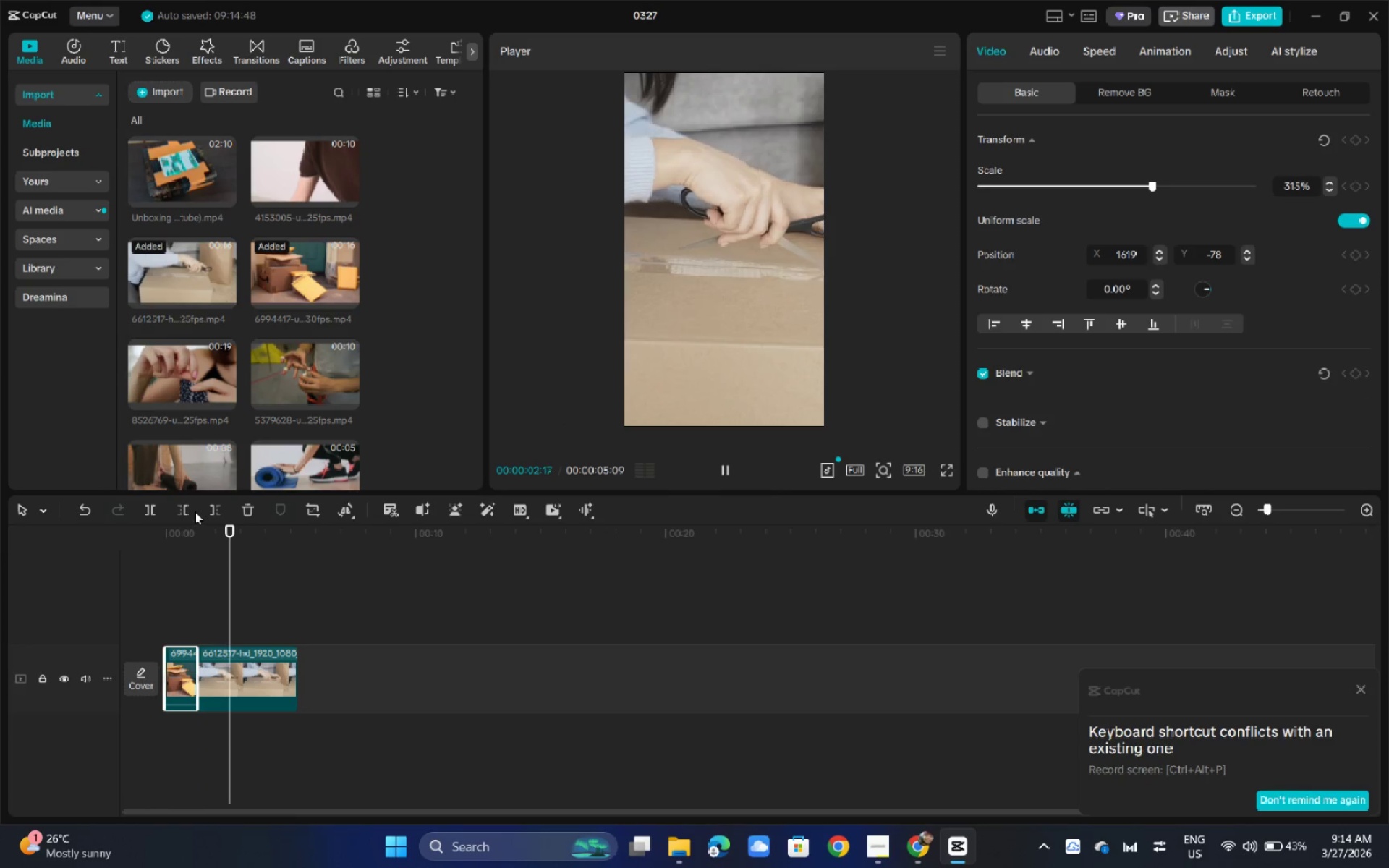 
key(Space)
 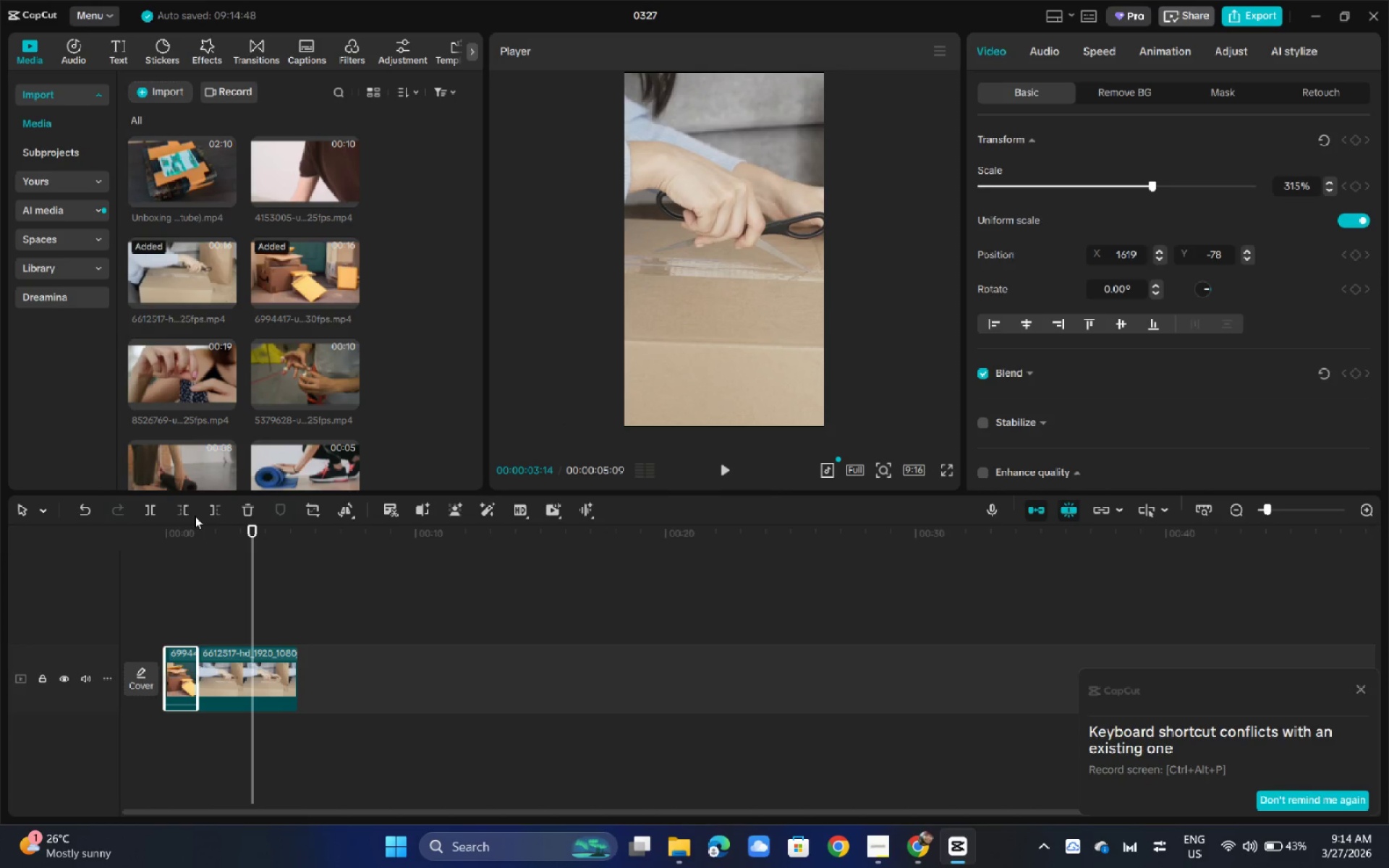 
key(Space)
 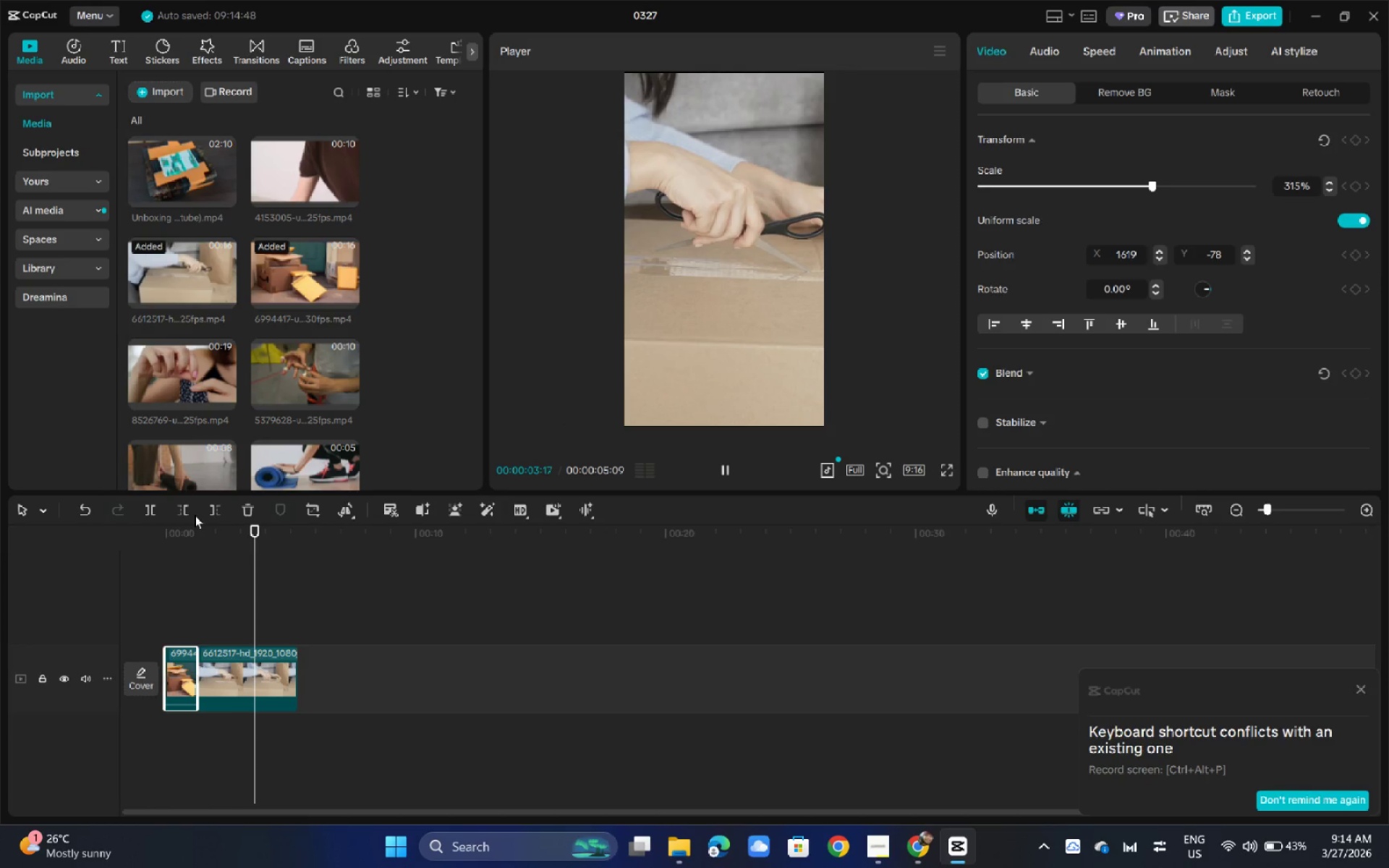 
key(Space)
 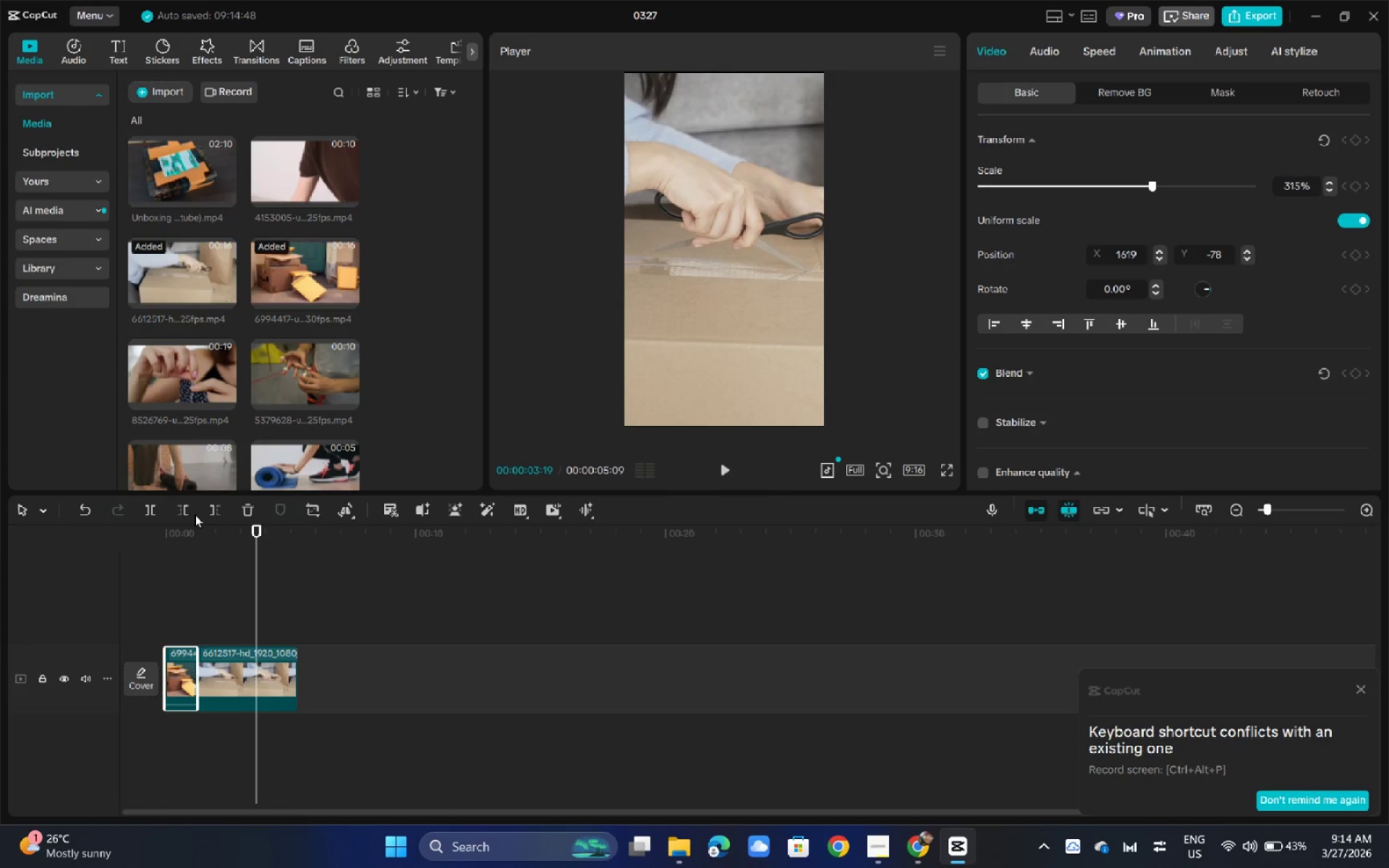 
key(Space)
 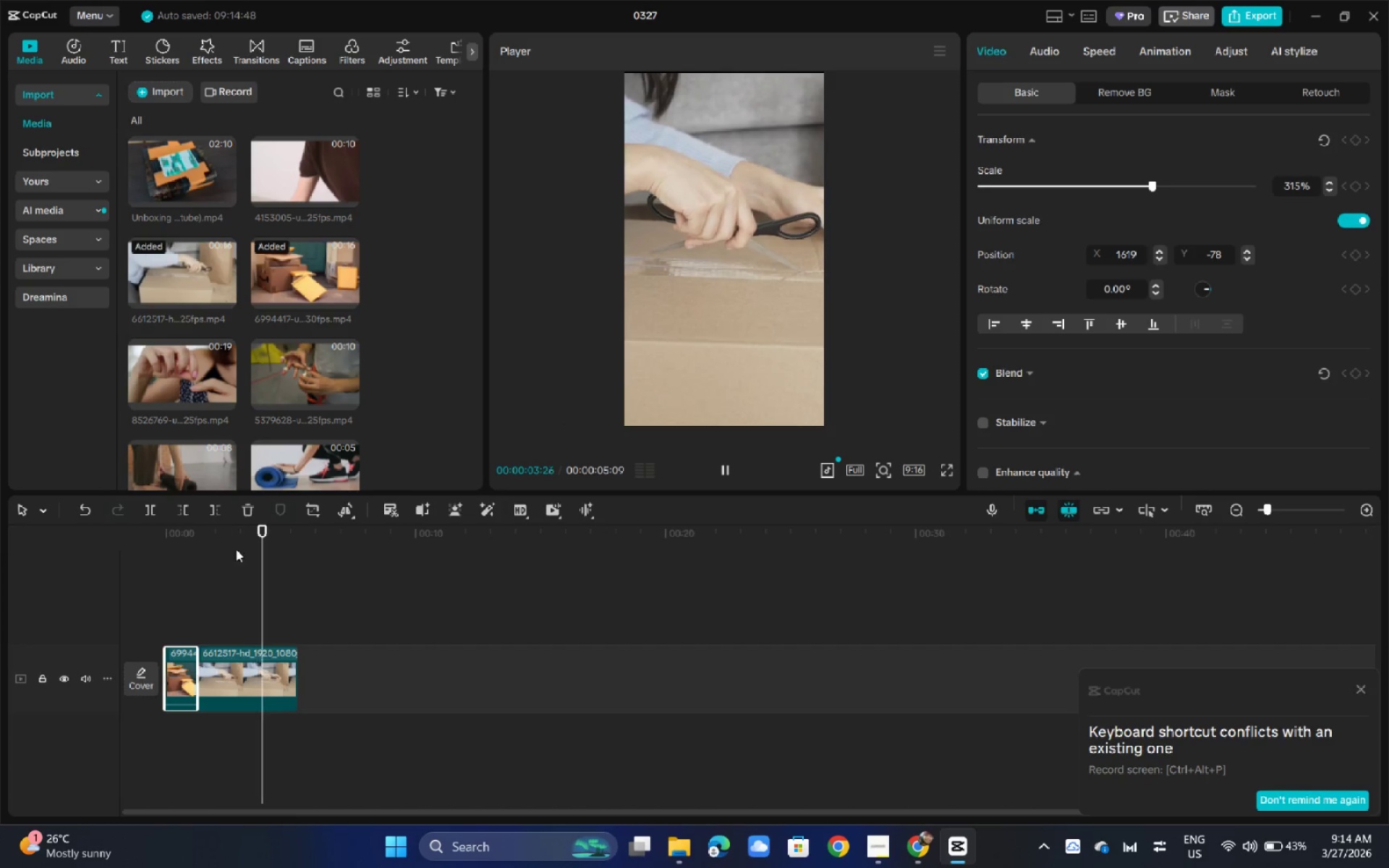 
key(Space)
 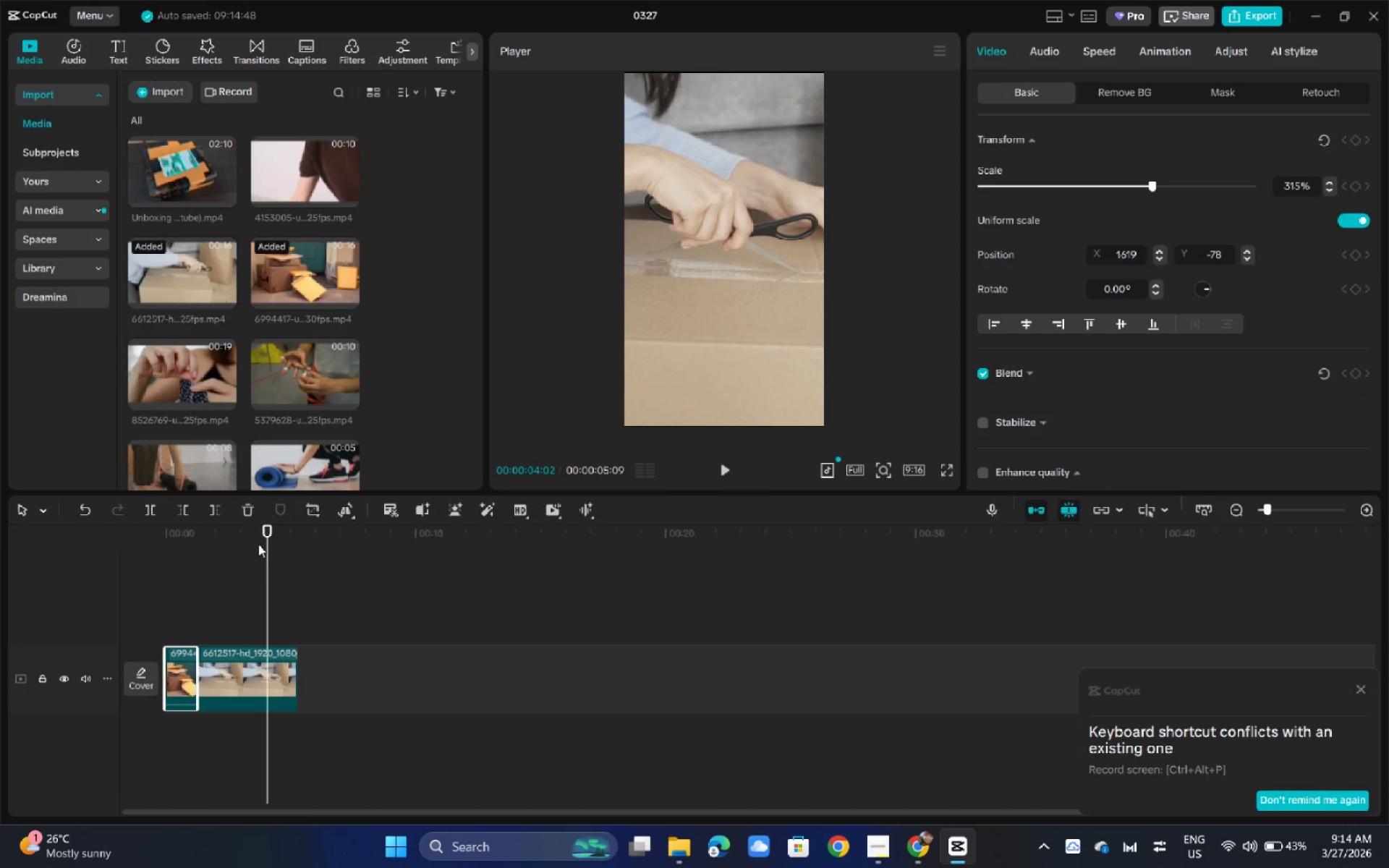 
left_click_drag(start_coordinate=[258, 544], to_coordinate=[183, 558])
 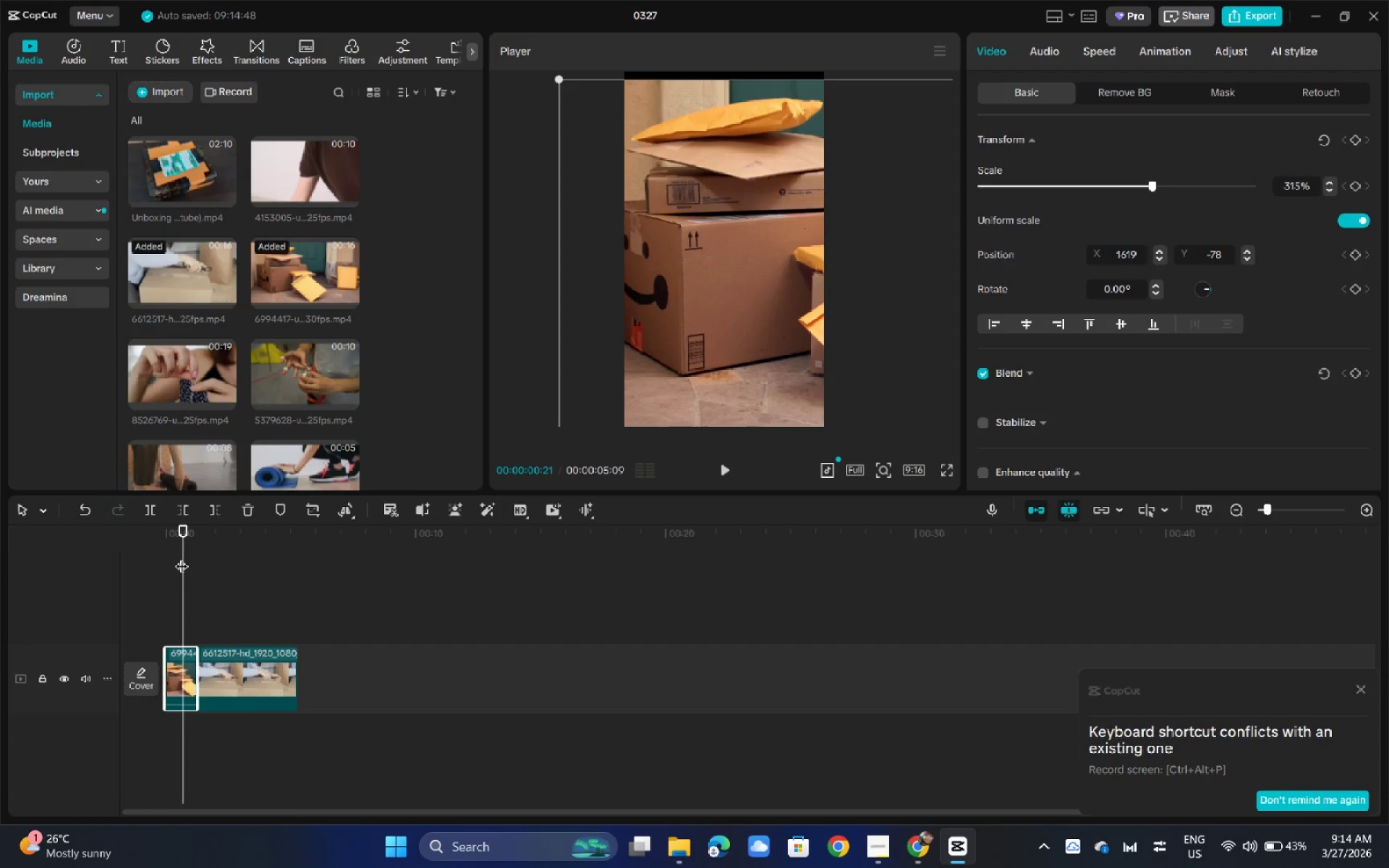 
key(Space)
 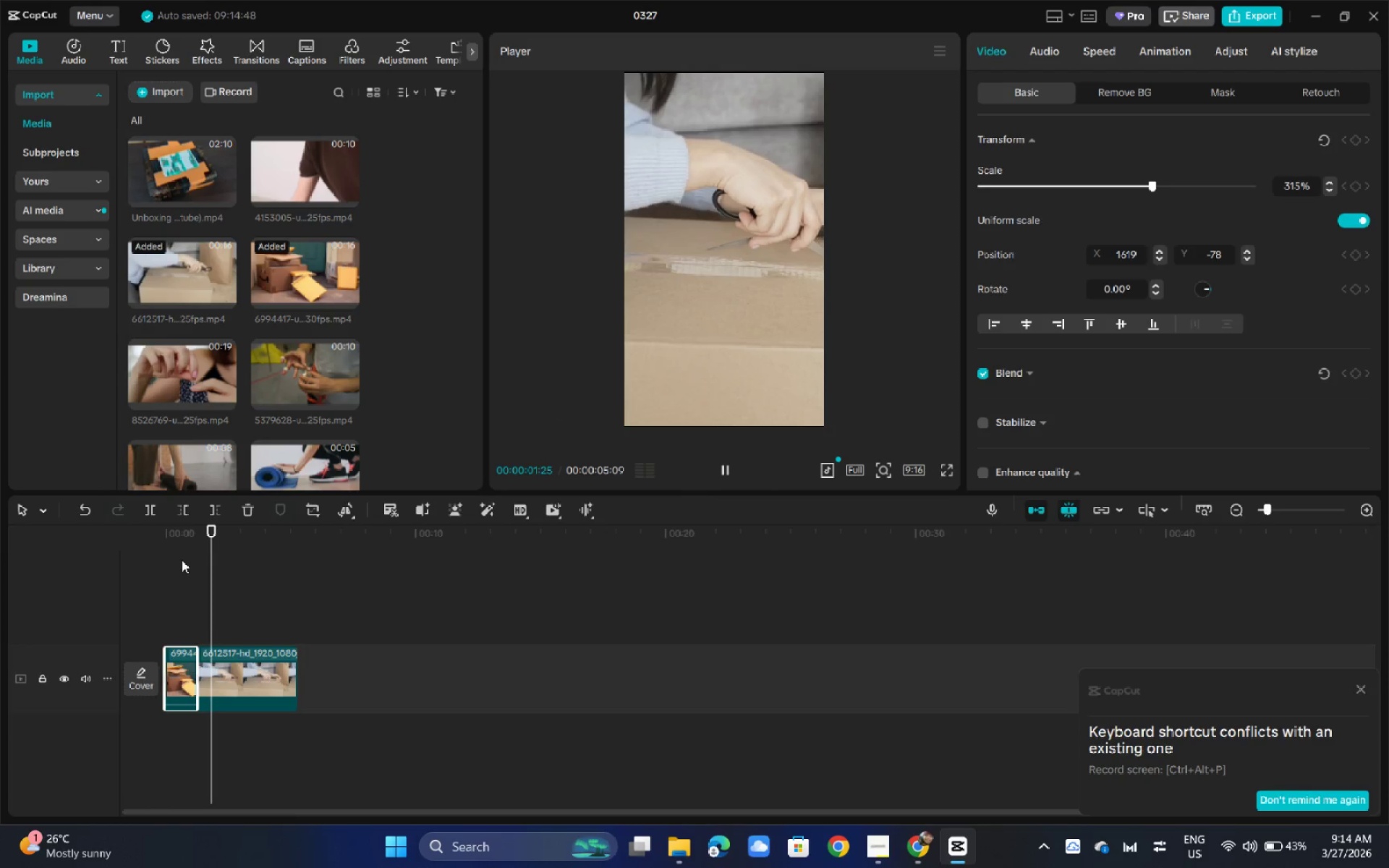 
key(Space)
 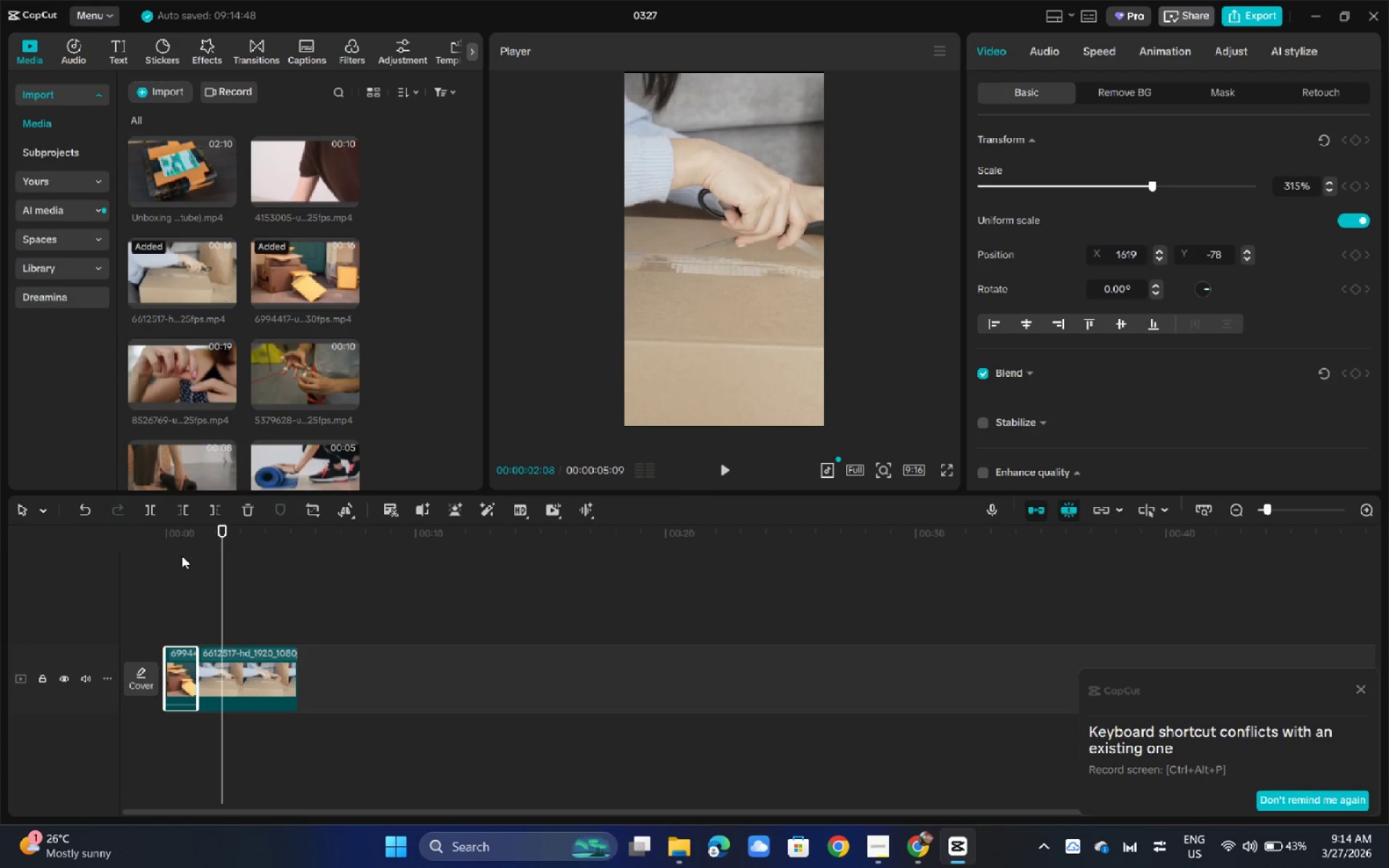 
key(Space)
 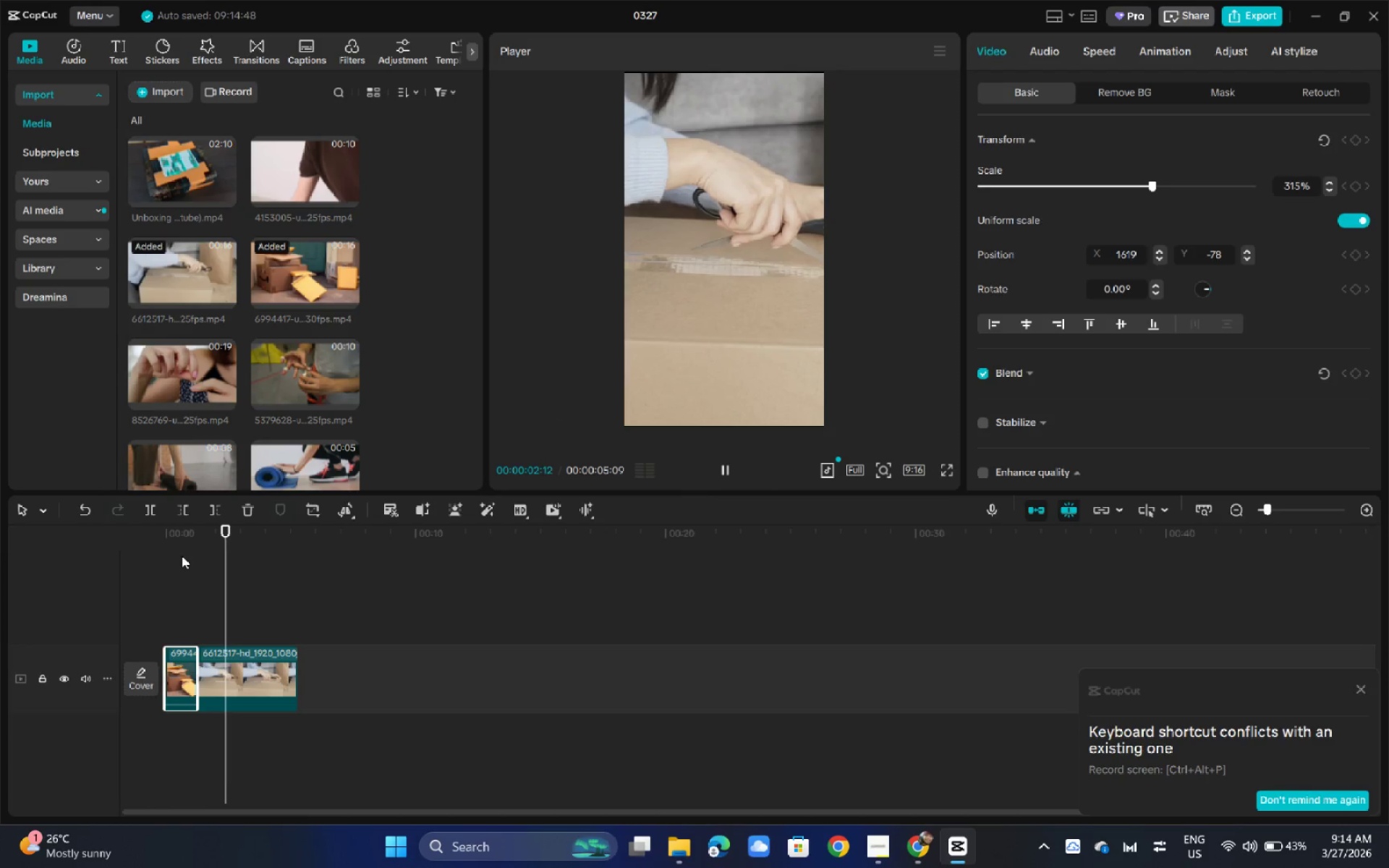 
key(Space)
 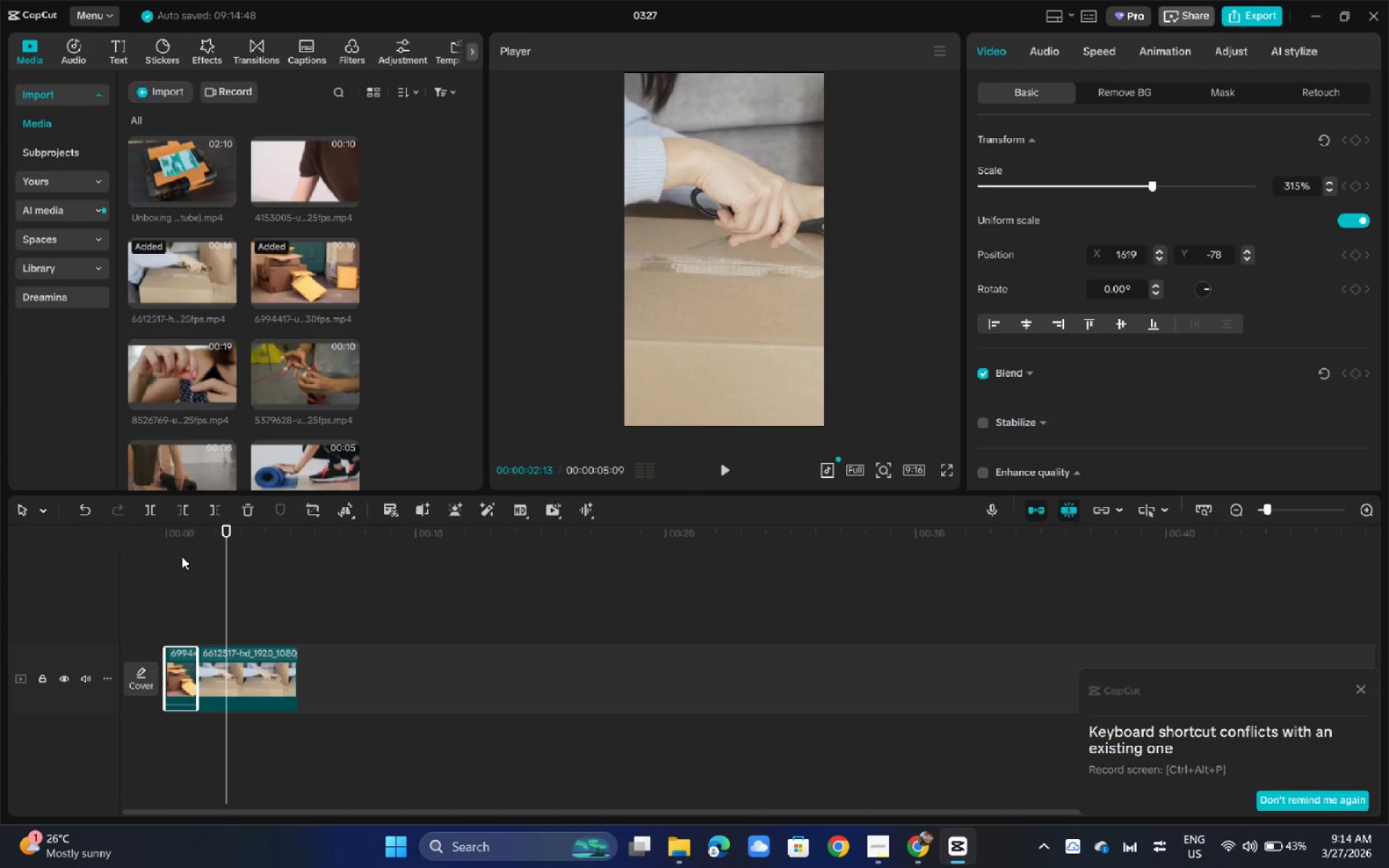 
key(Control+B)
 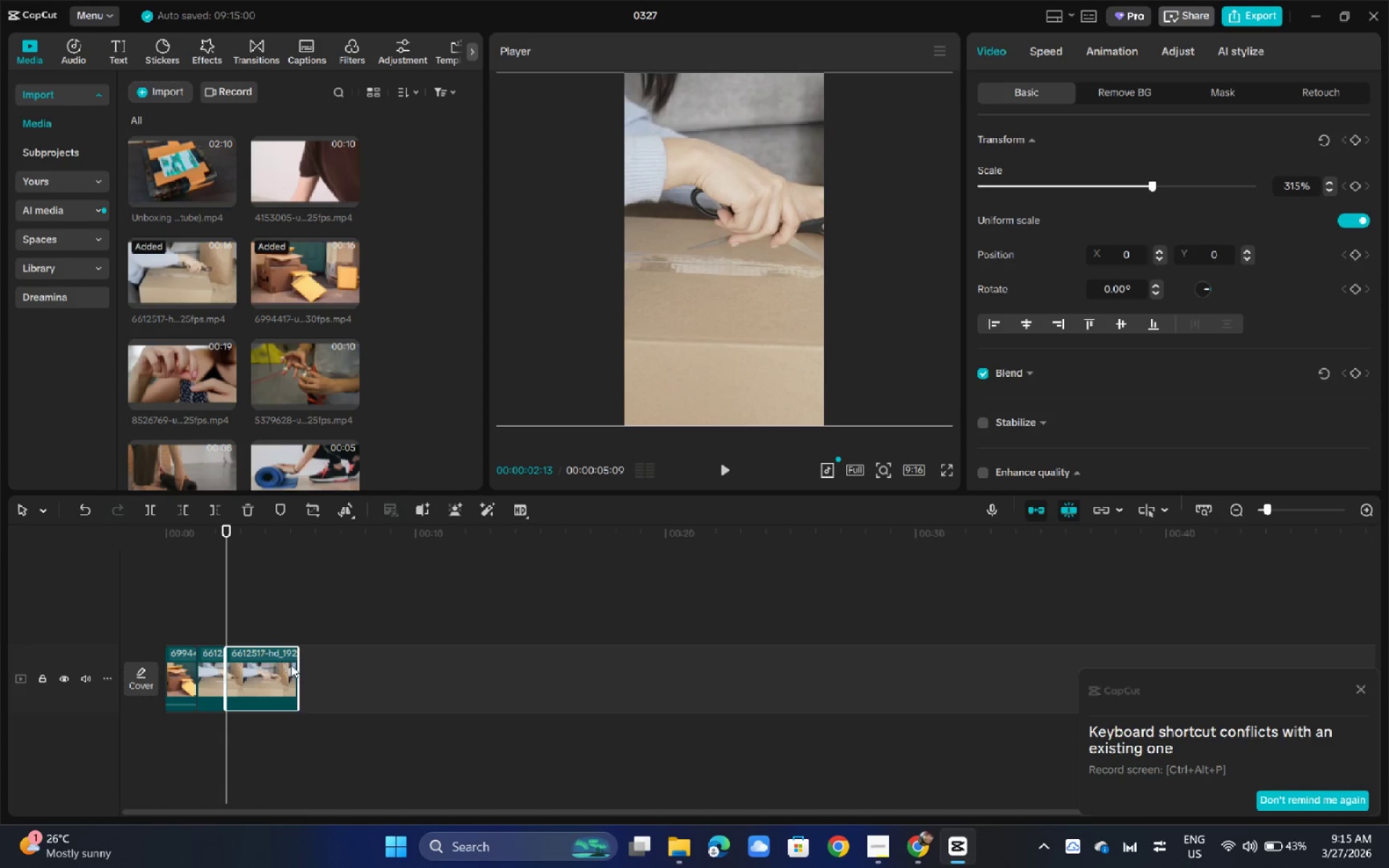 
left_click_drag(start_coordinate=[297, 667], to_coordinate=[494, 691])
 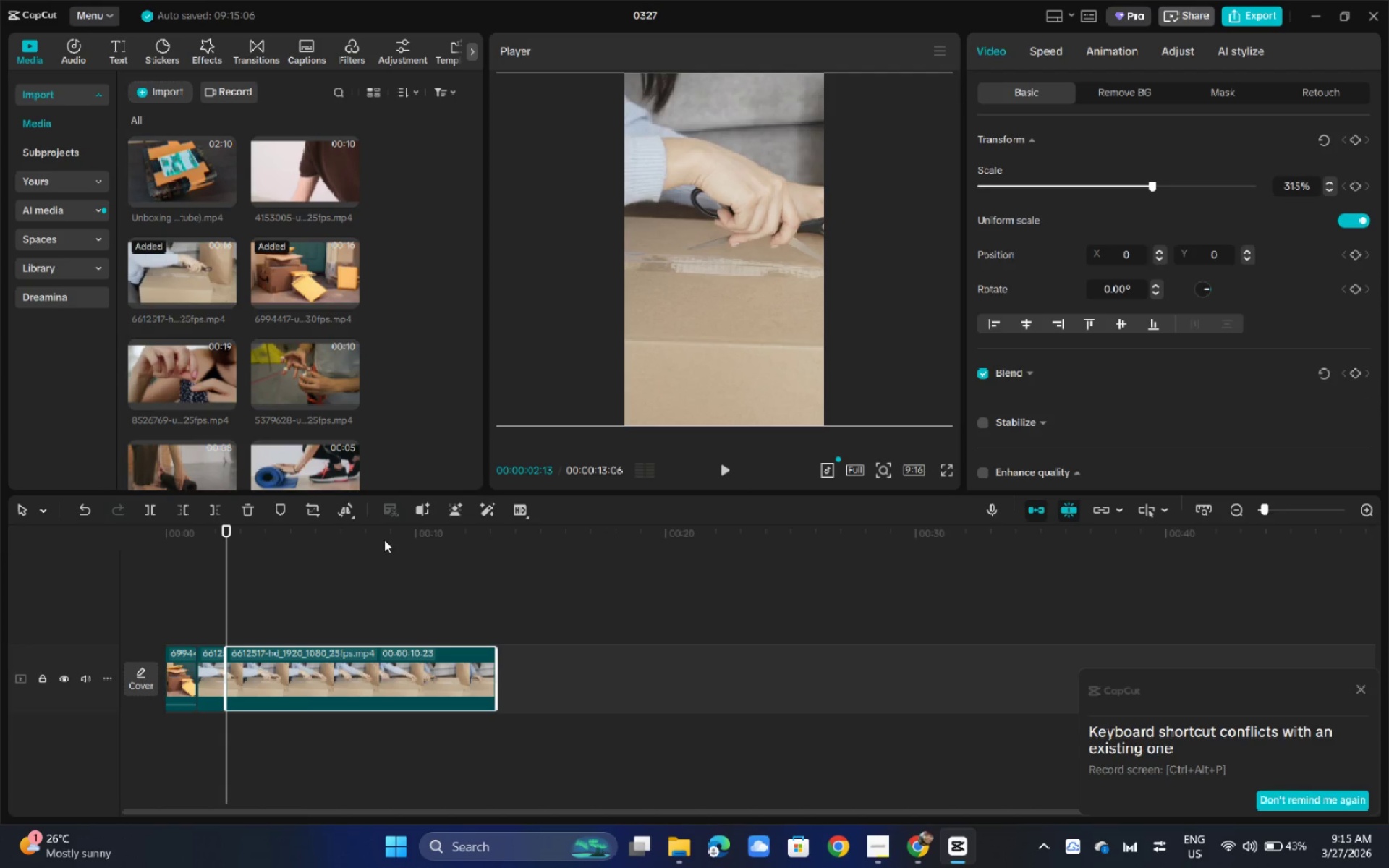 
left_click_drag(start_coordinate=[396, 538], to_coordinate=[566, 579])
 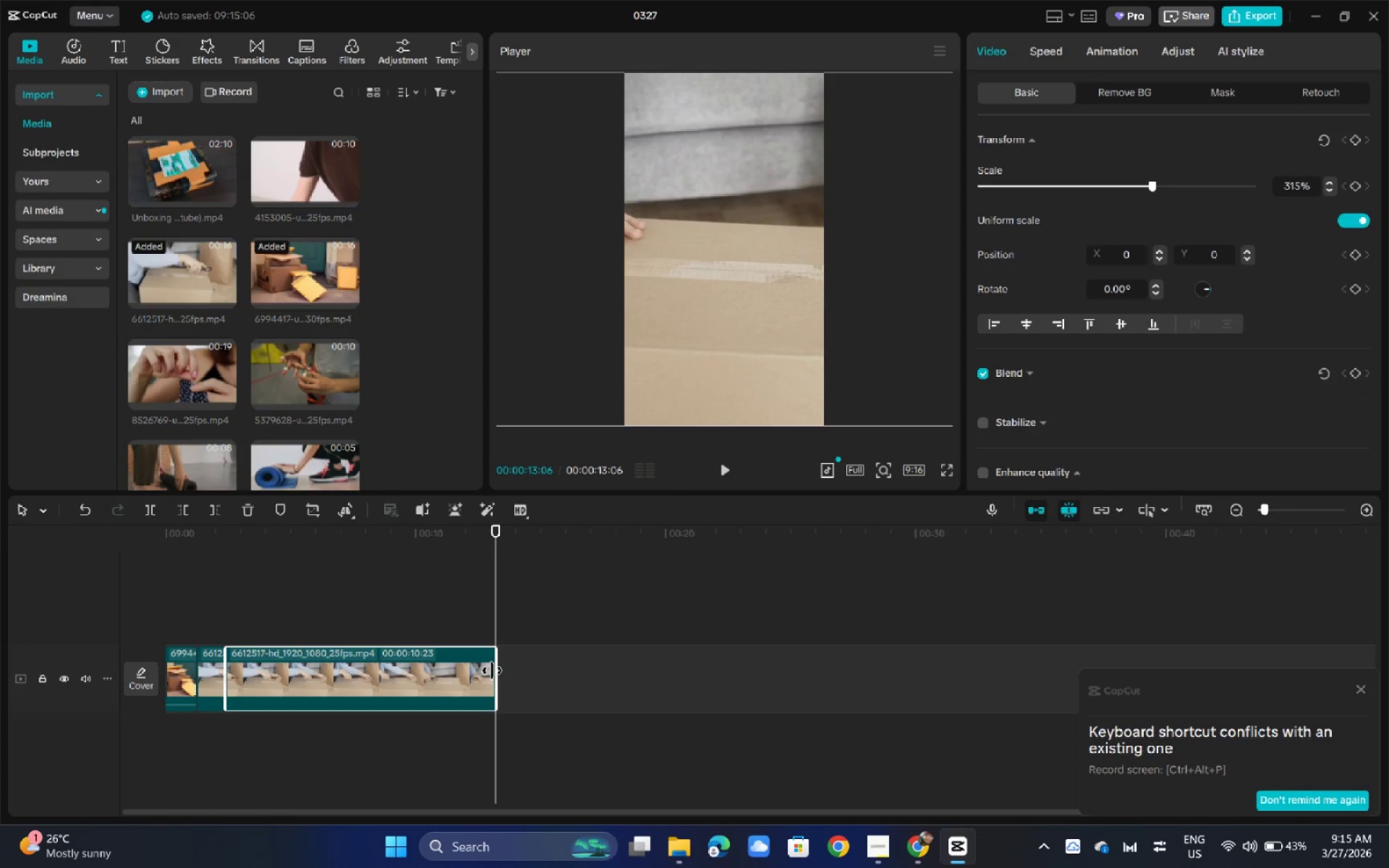 
left_click_drag(start_coordinate=[492, 669], to_coordinate=[706, 668])
 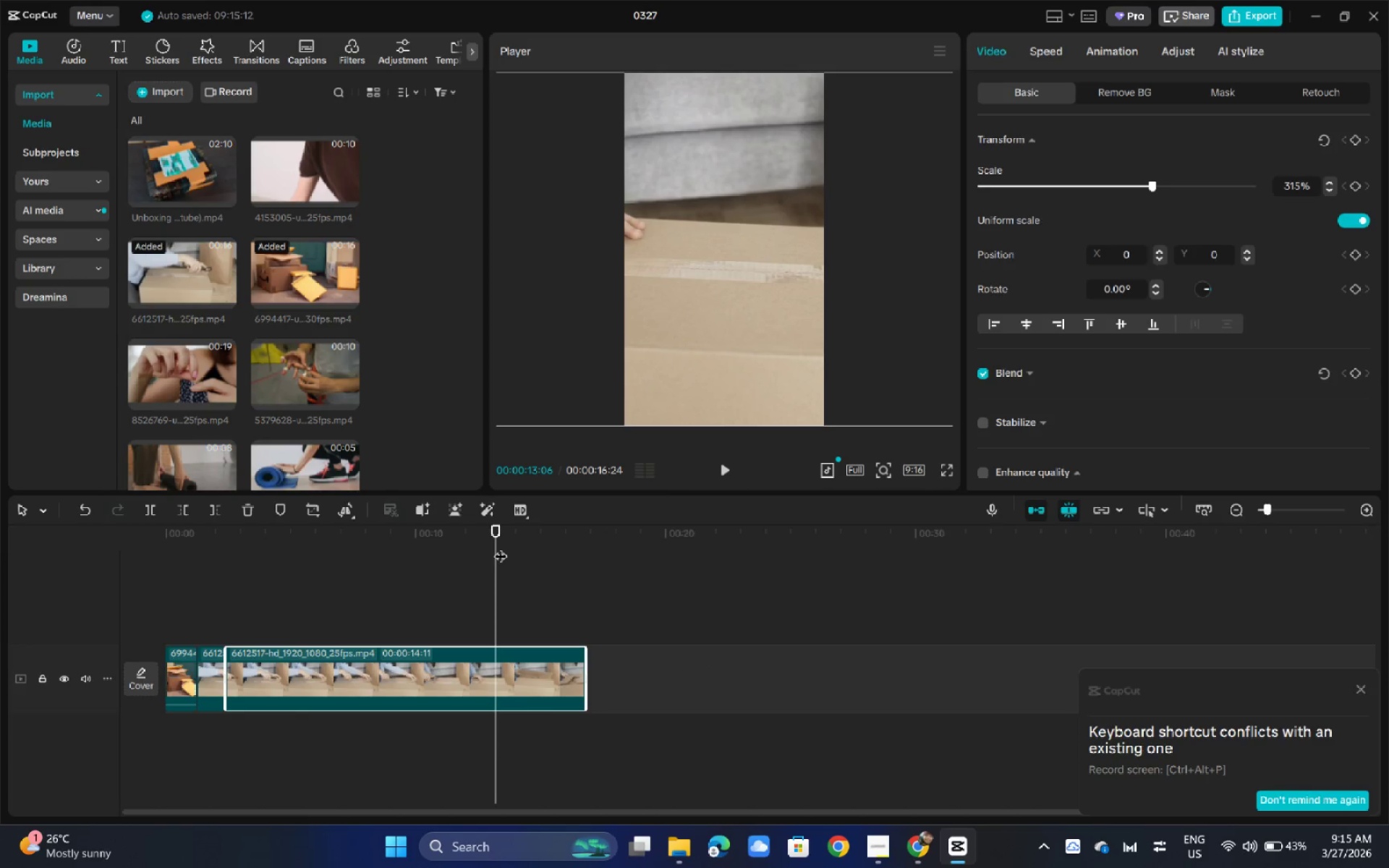 
left_click_drag(start_coordinate=[498, 545], to_coordinate=[490, 554])
 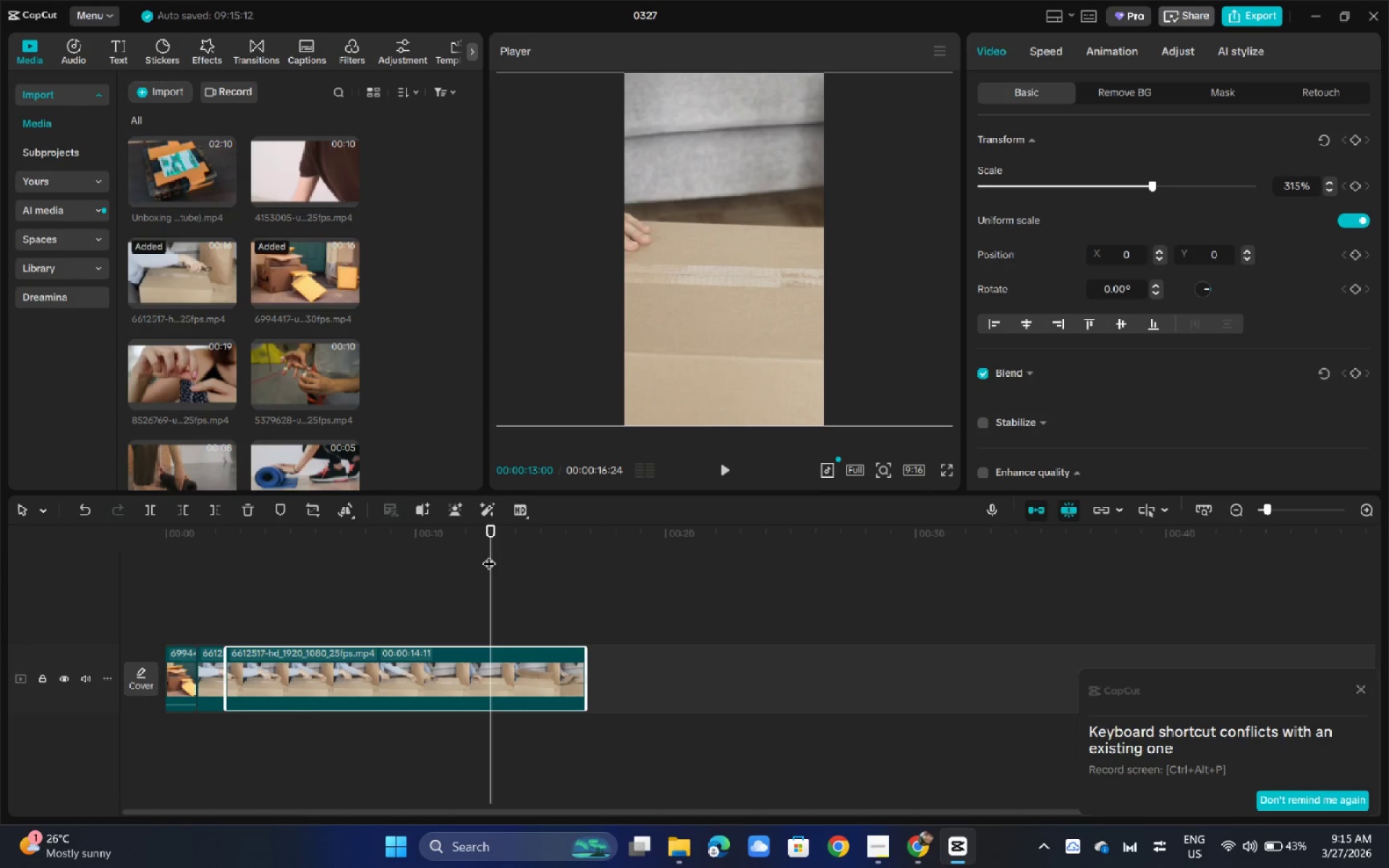 
key(Control+Space)
 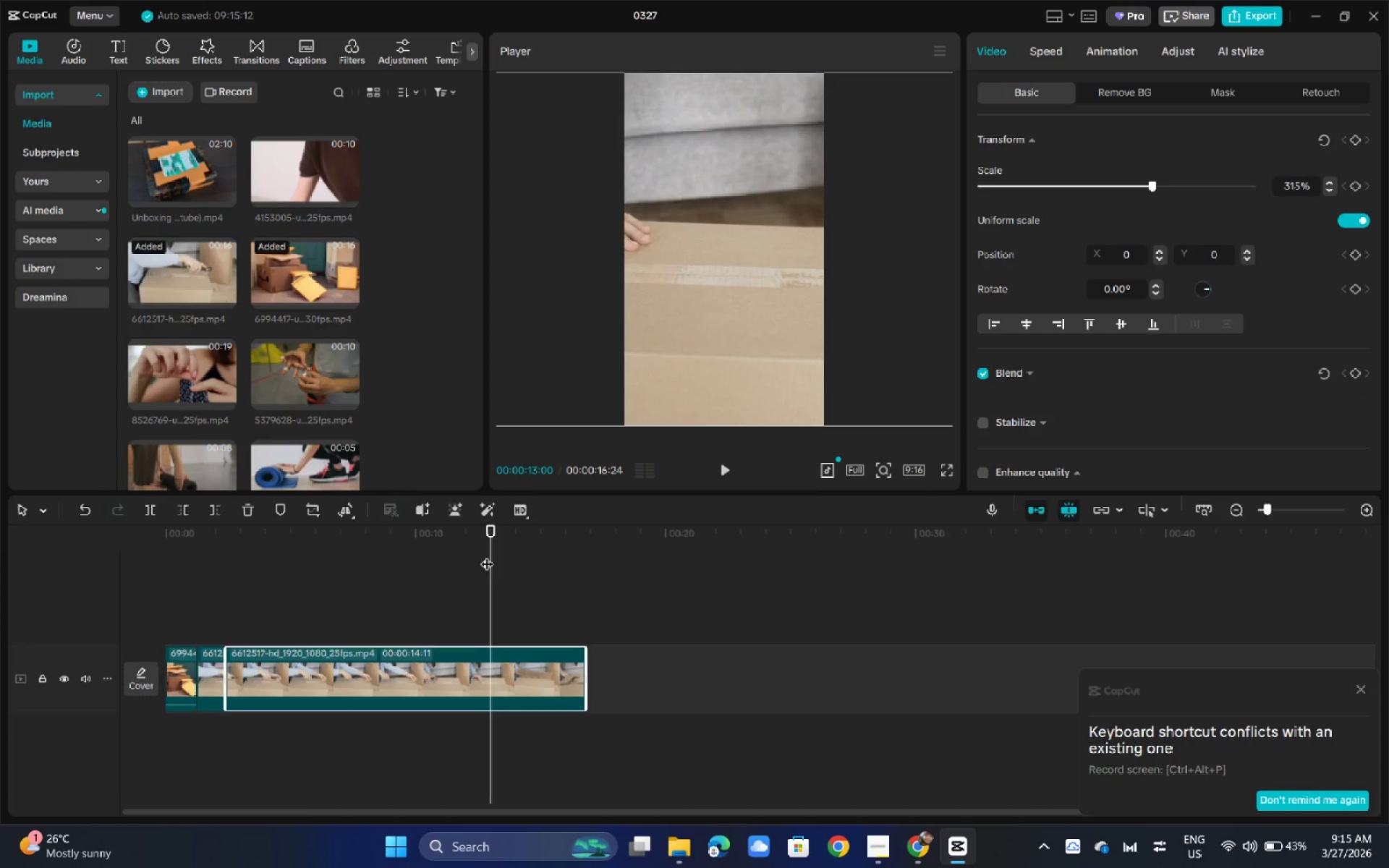 
key(Control+B)
 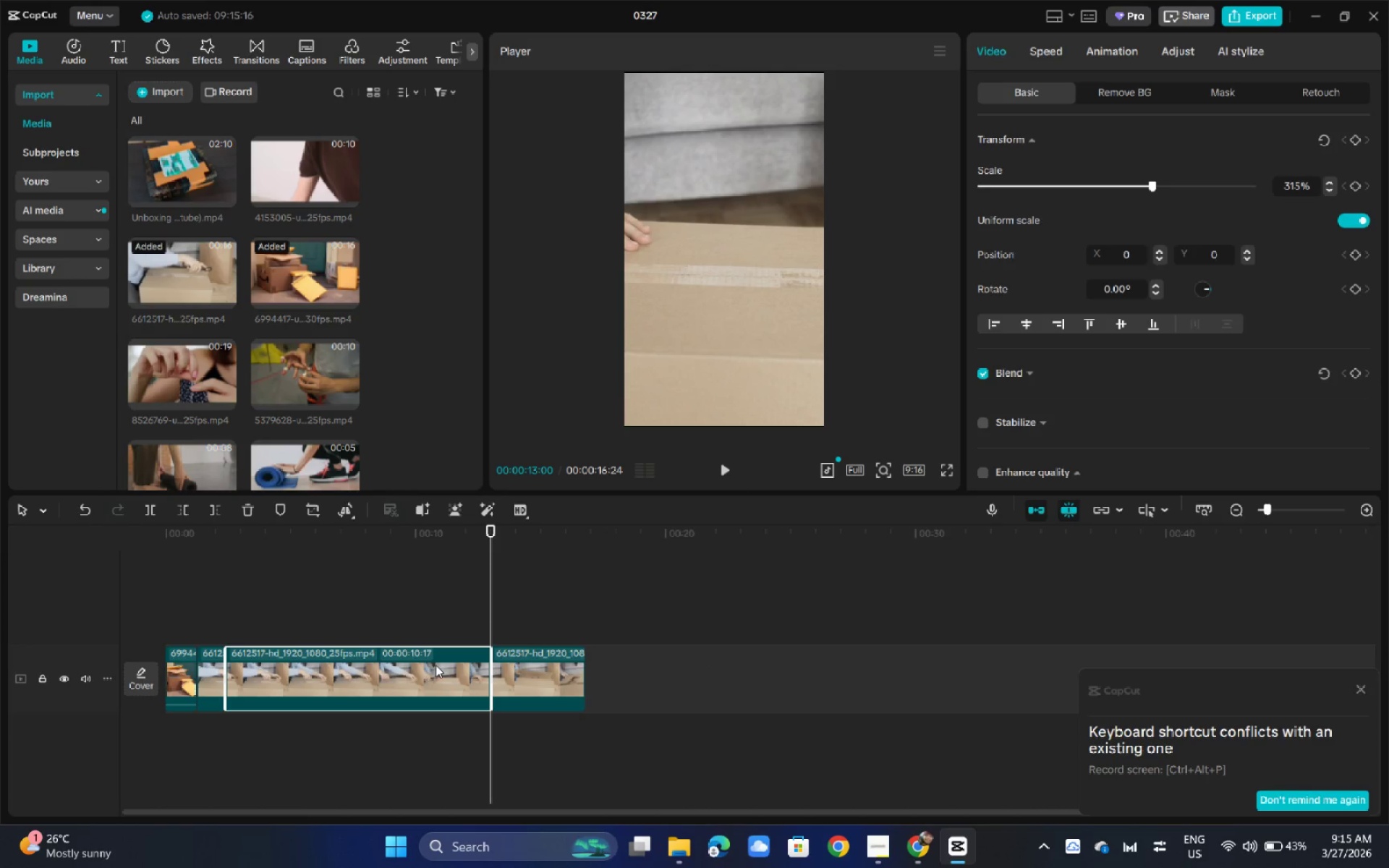 
key(Backspace)
 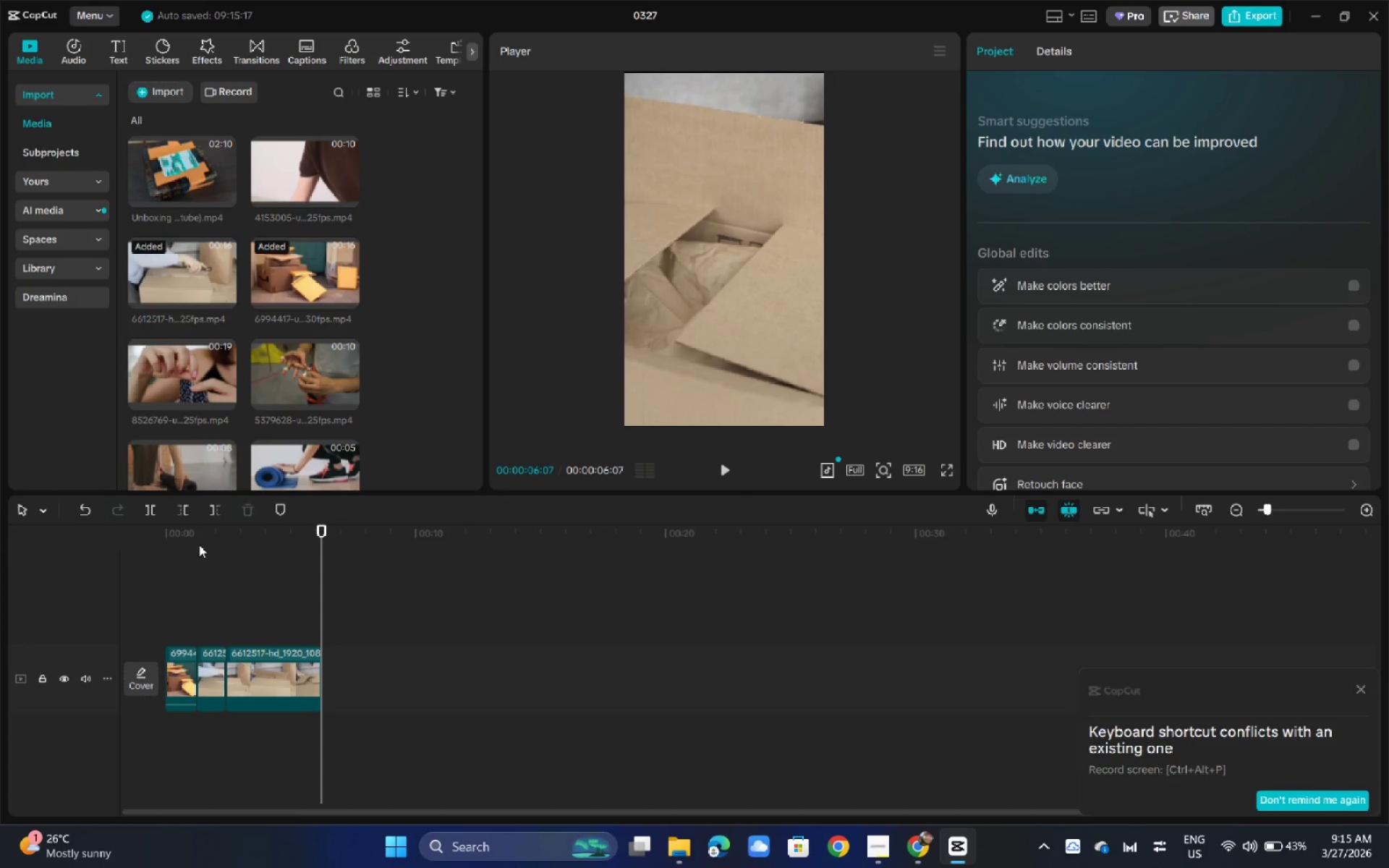 
left_click_drag(start_coordinate=[199, 537], to_coordinate=[166, 552])
 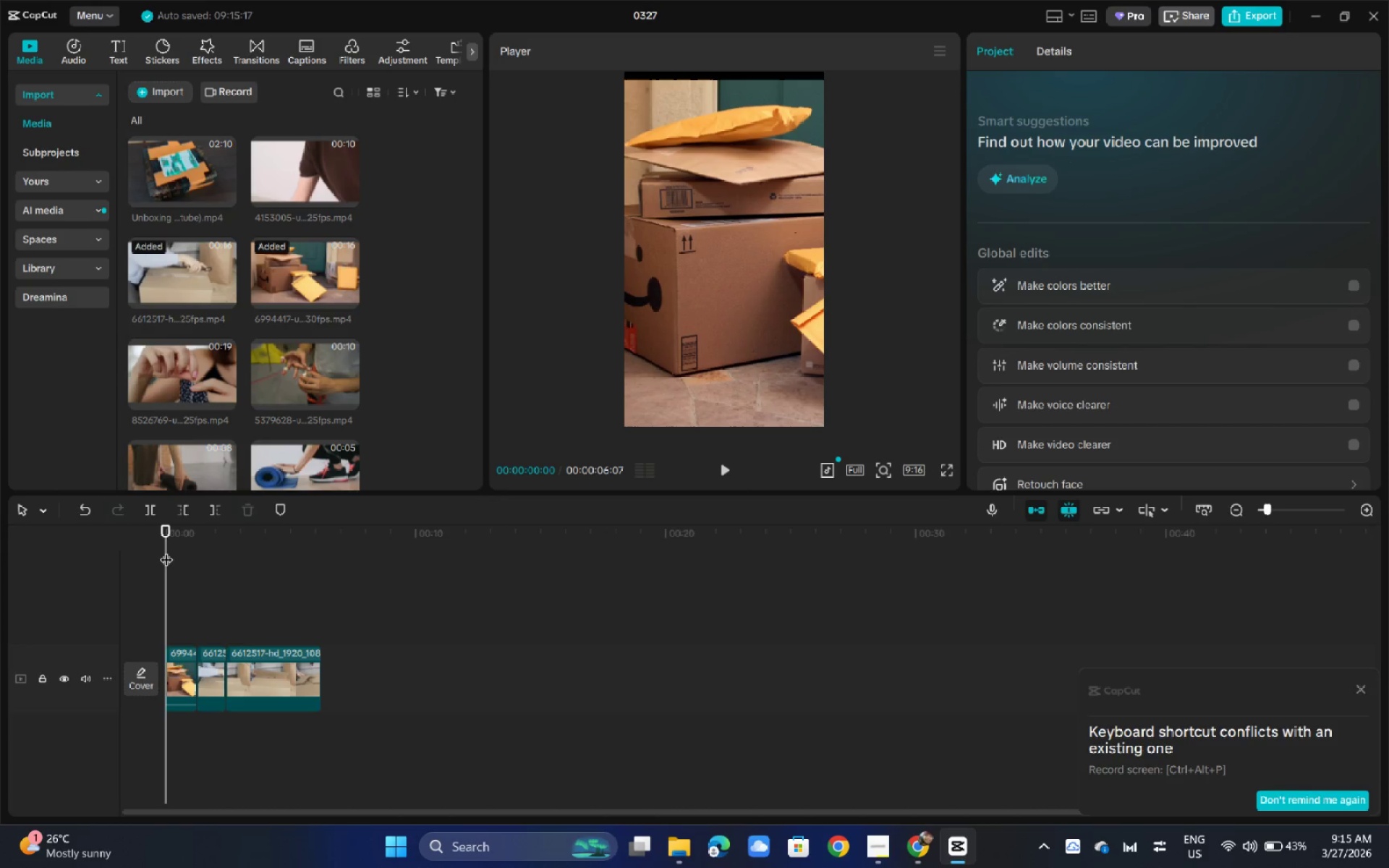 
key(Space)
 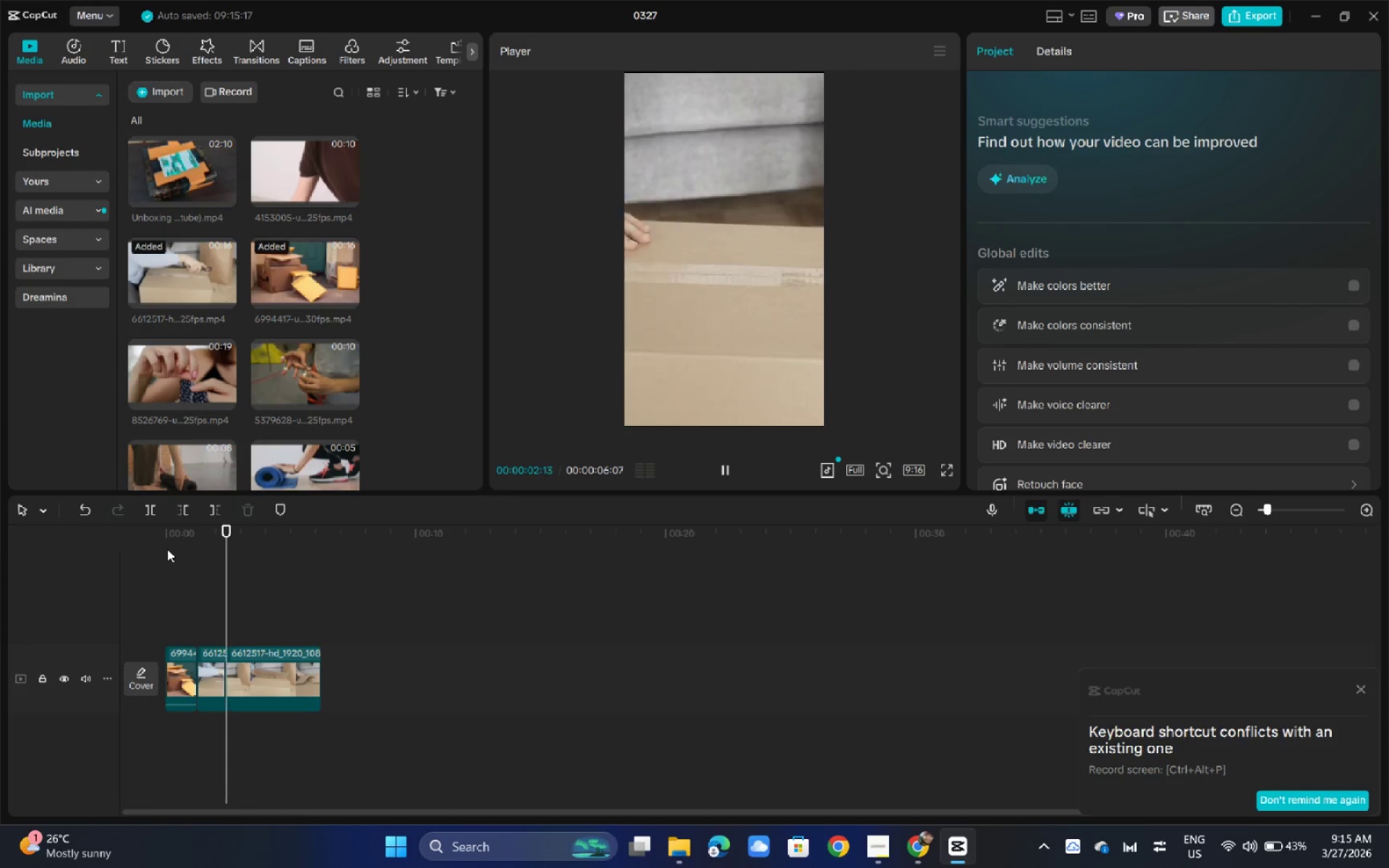 
key(Space)
 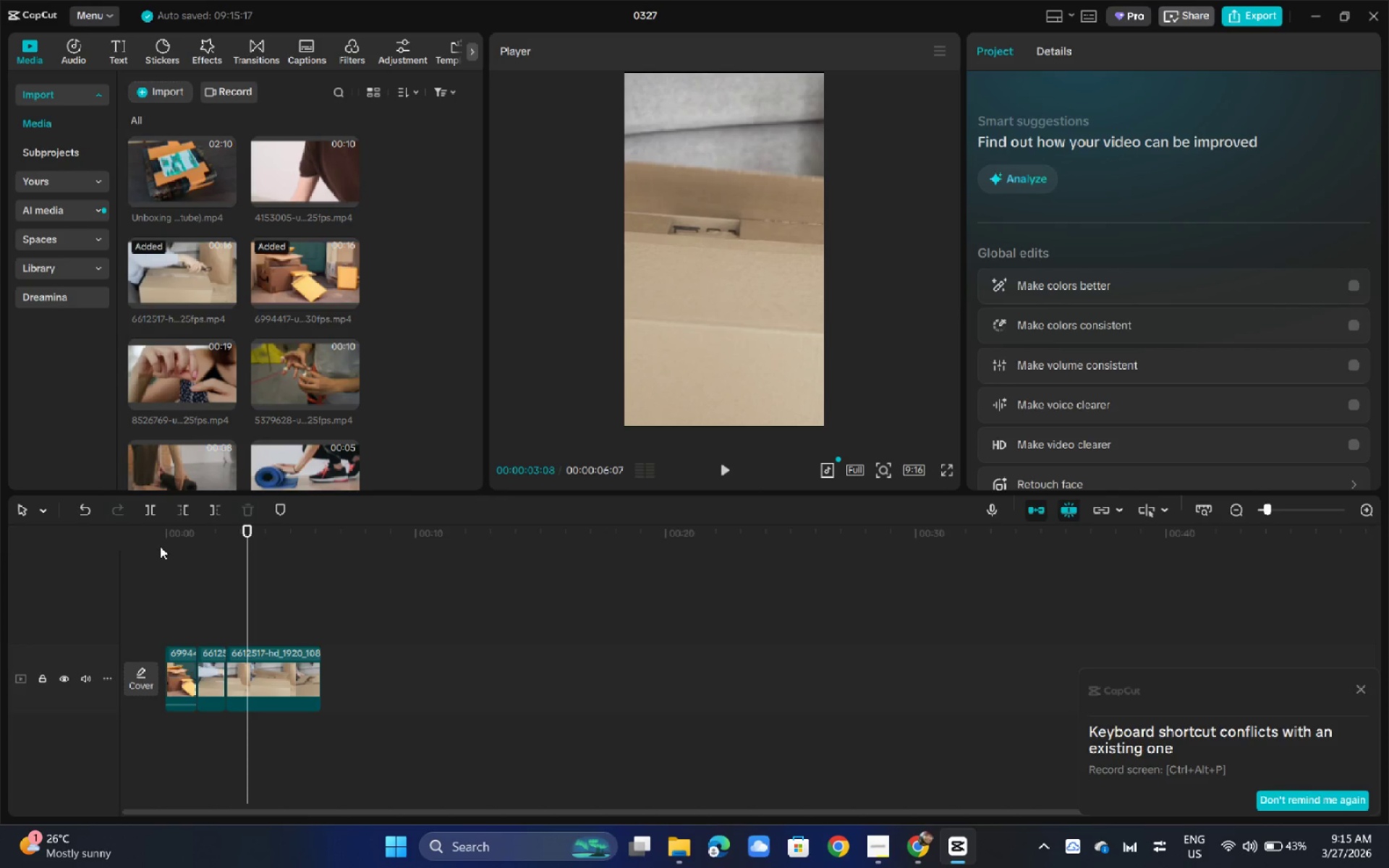 
scroll: coordinate [245, 403], scroll_direction: down, amount: 1.0
 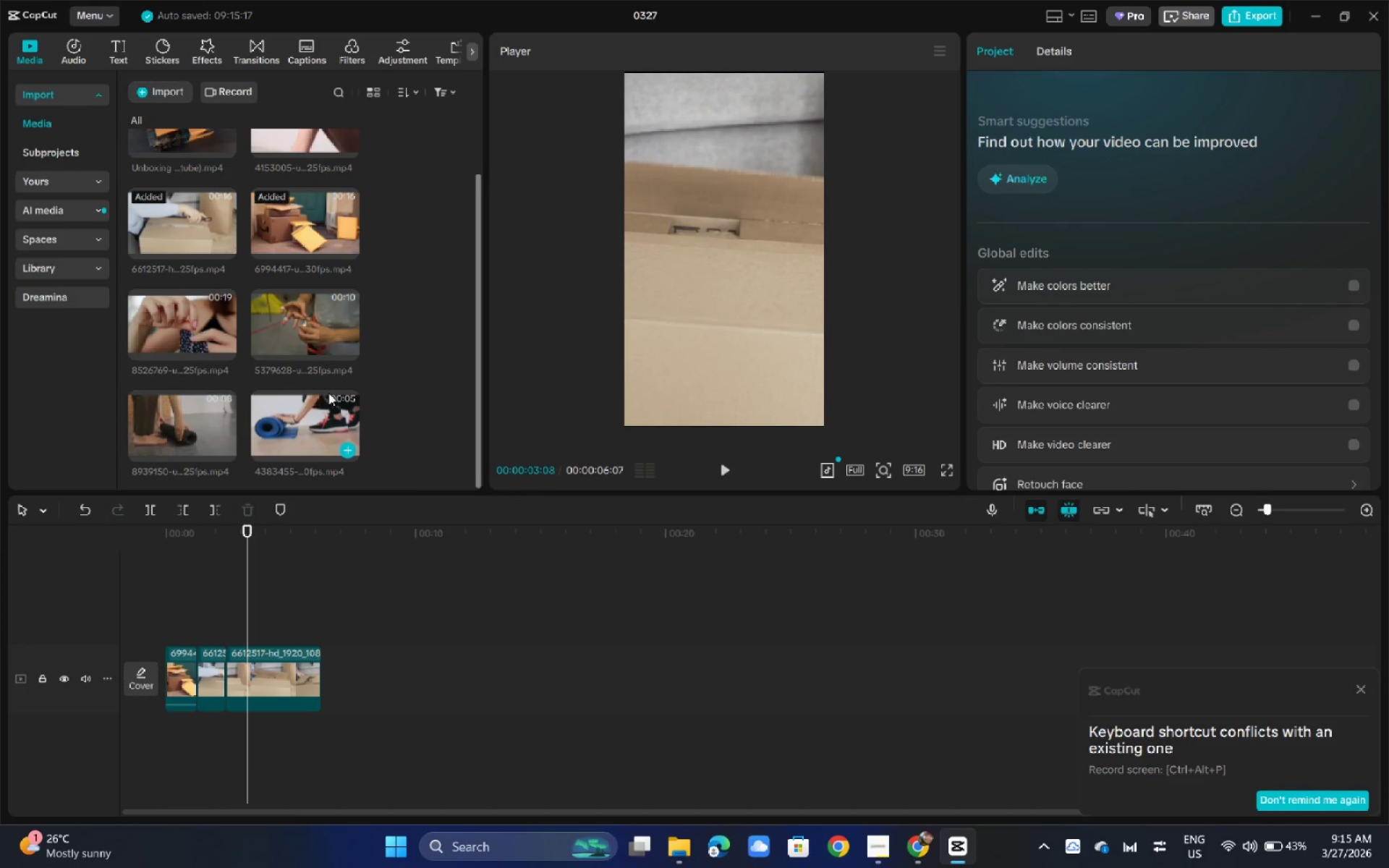 
scroll: coordinate [255, 348], scroll_direction: up, amount: 3.0
 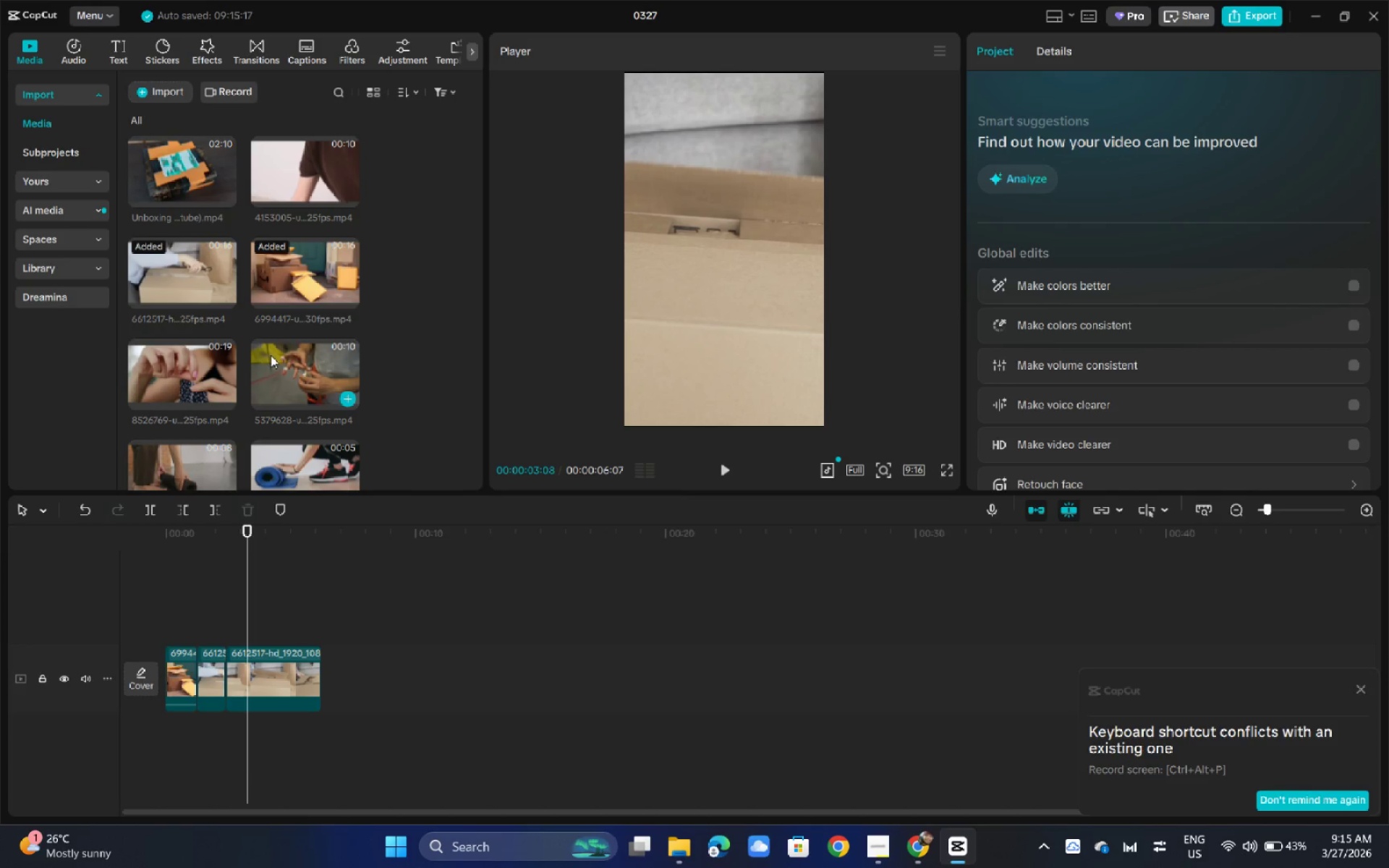 
key(Alt+AltLeft)
 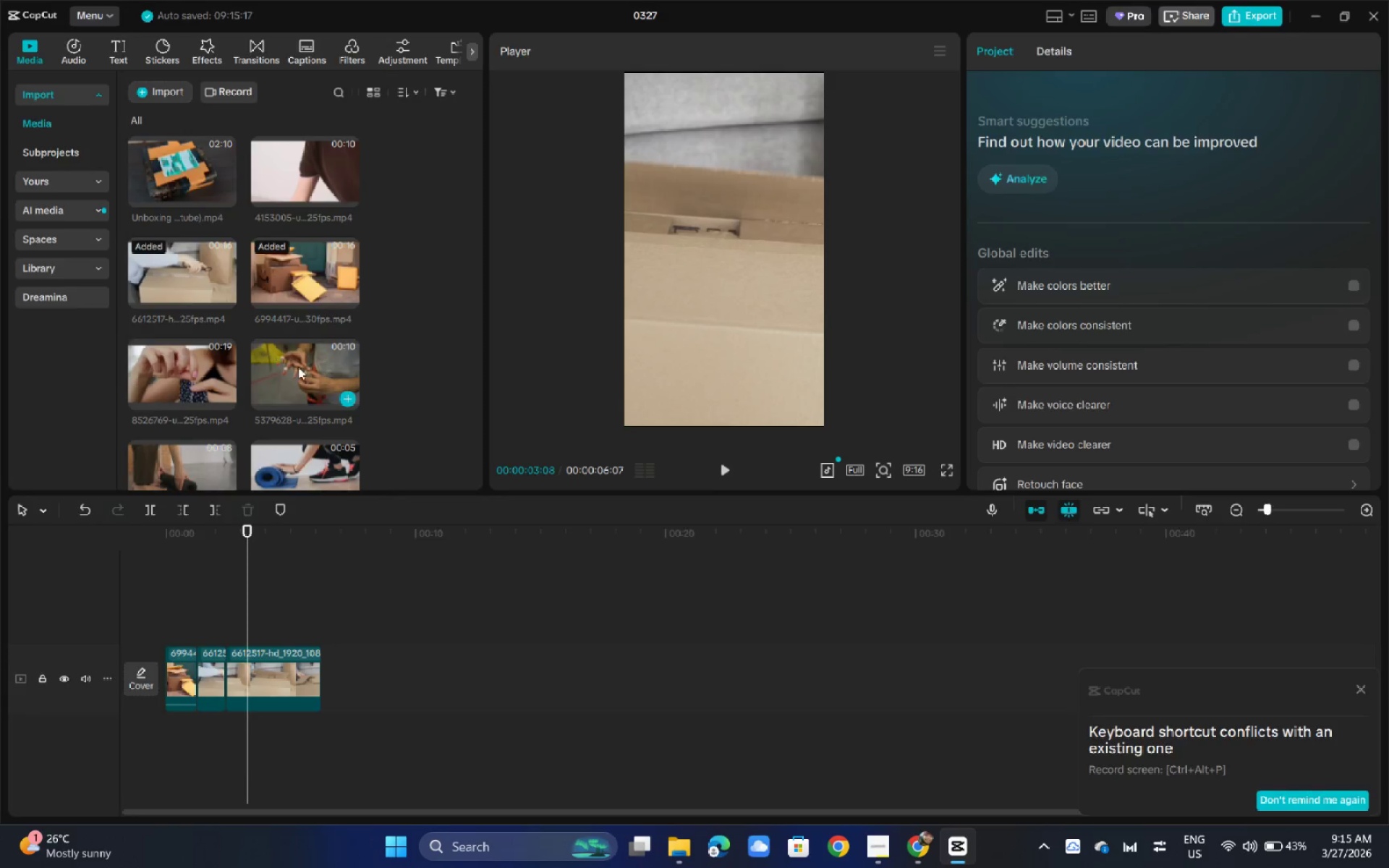 
key(Alt+Tab)